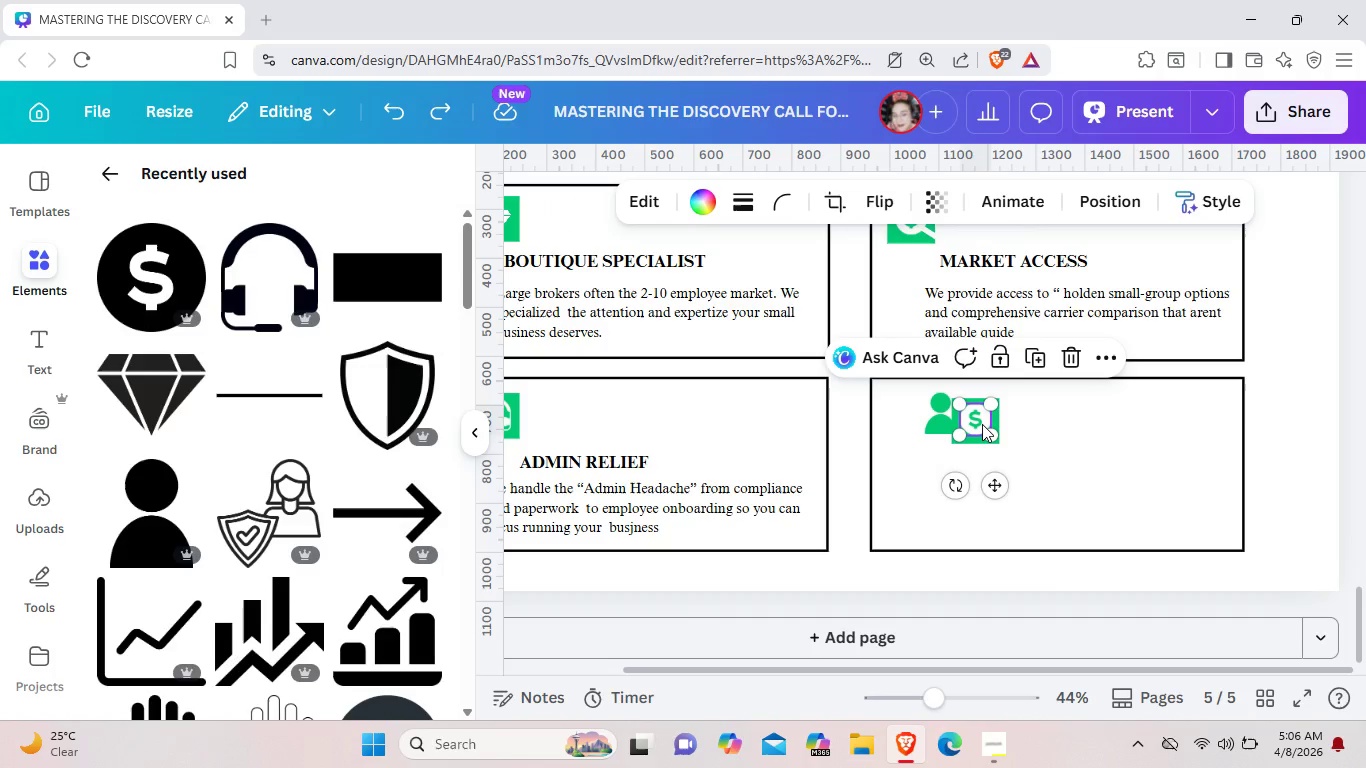 
left_click([982, 424])
 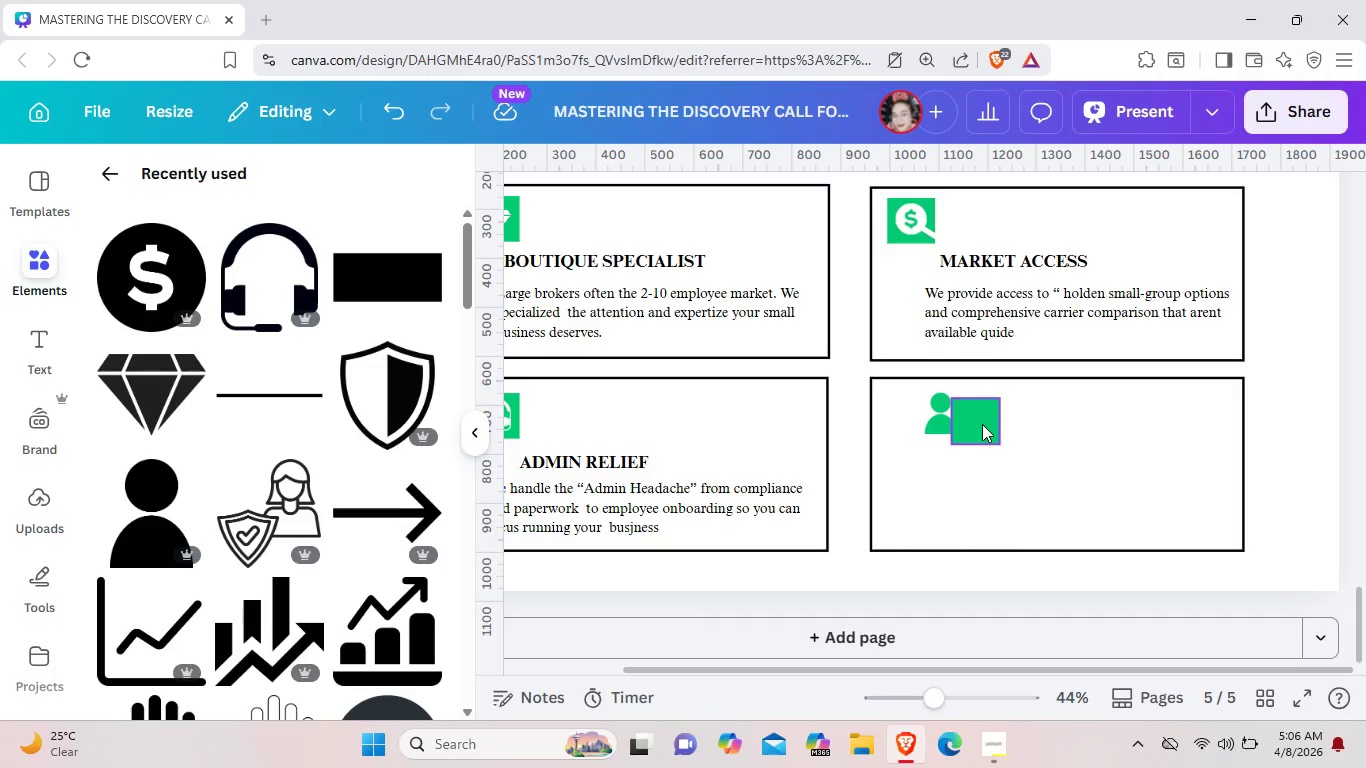 
key(Backspace)
 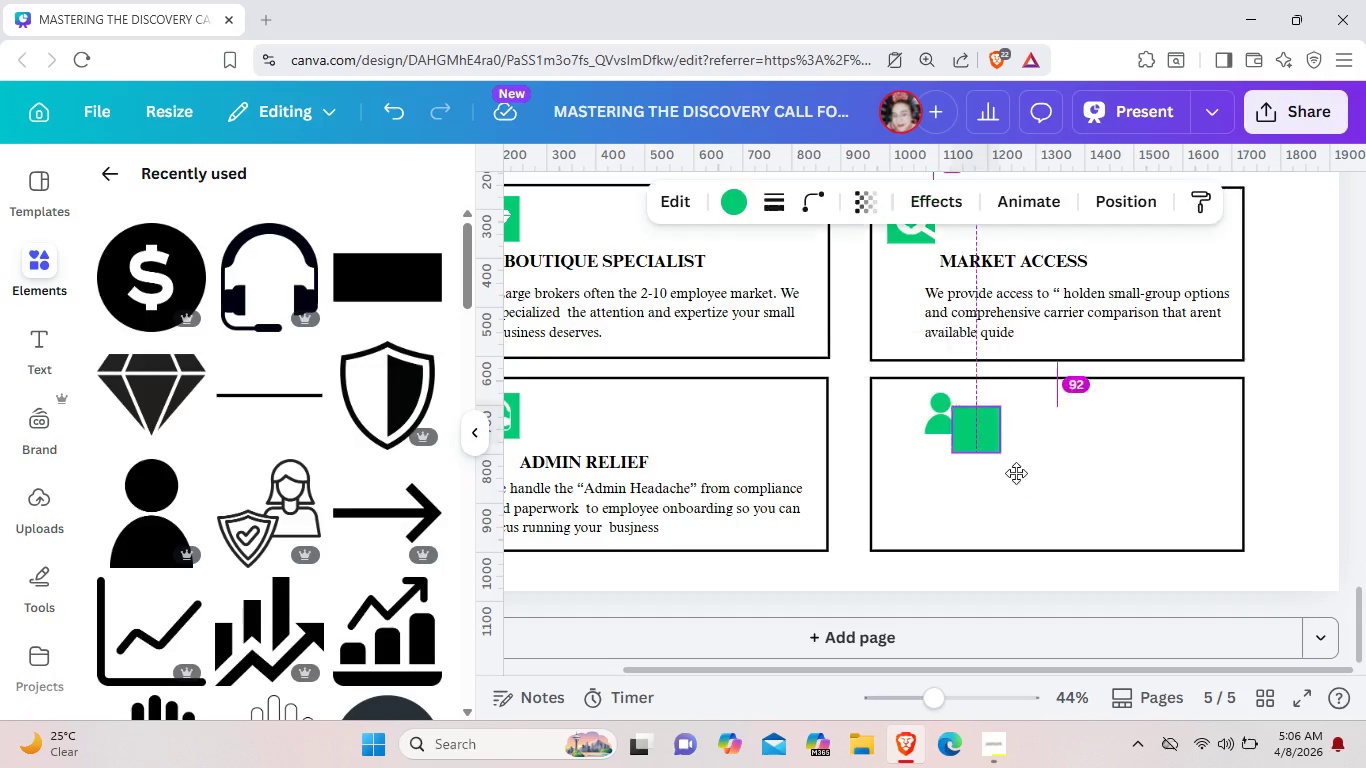 
left_click_drag(start_coordinate=[982, 424], to_coordinate=[1016, 473])
 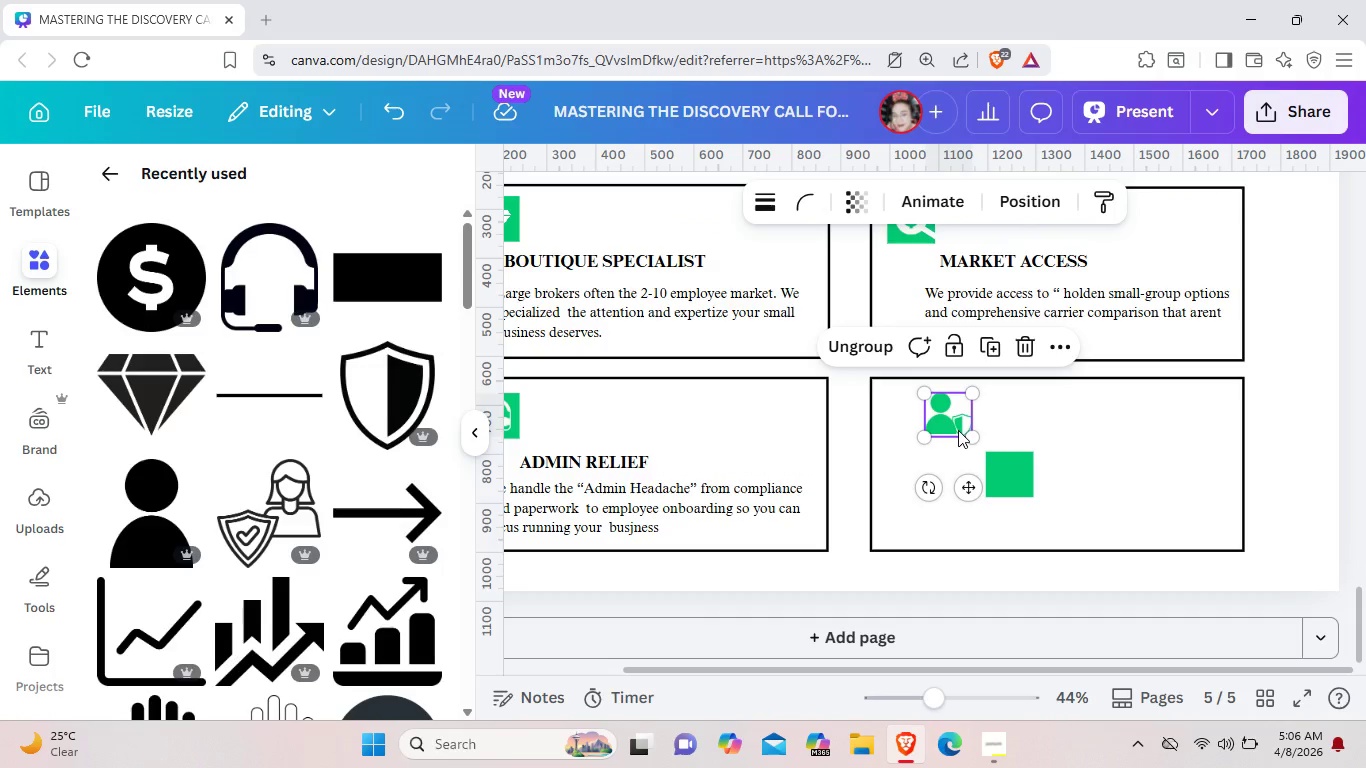 
left_click([958, 430])
 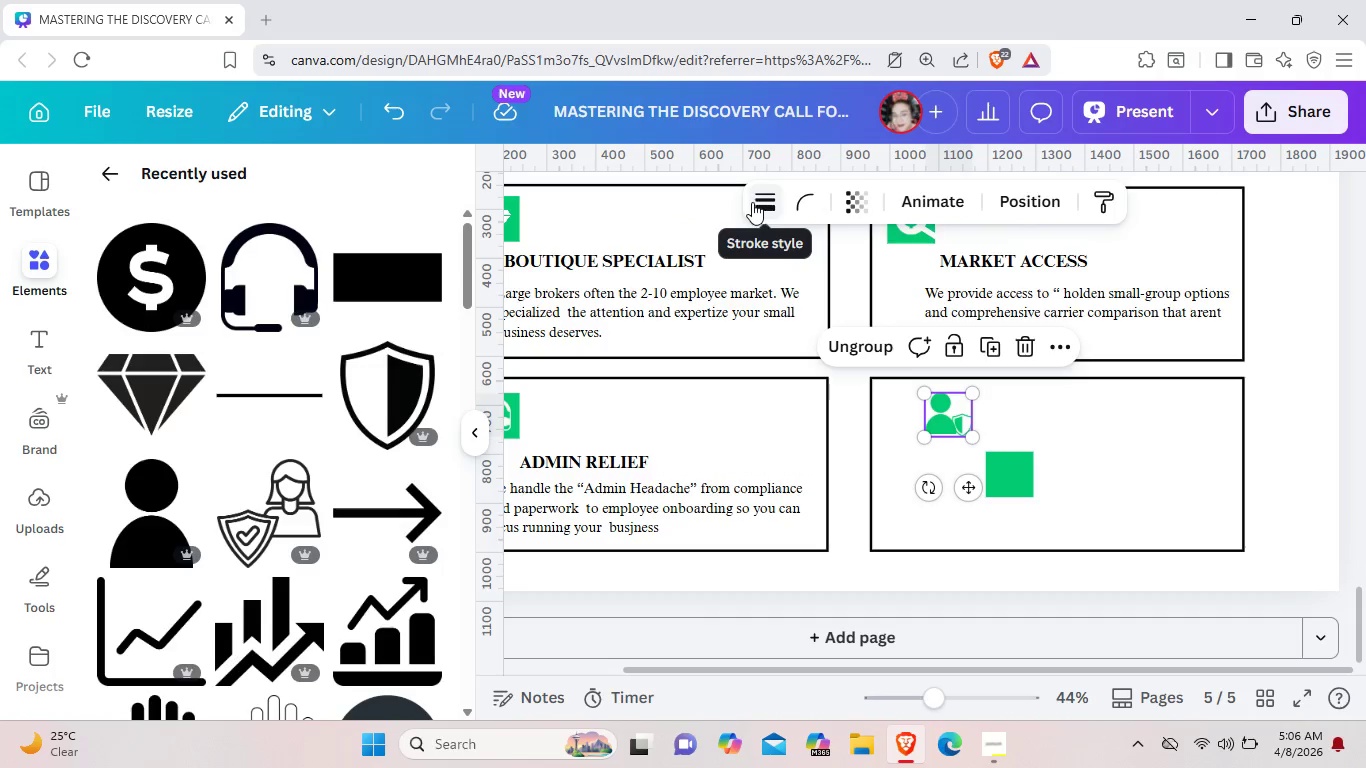 
left_click([862, 203])
 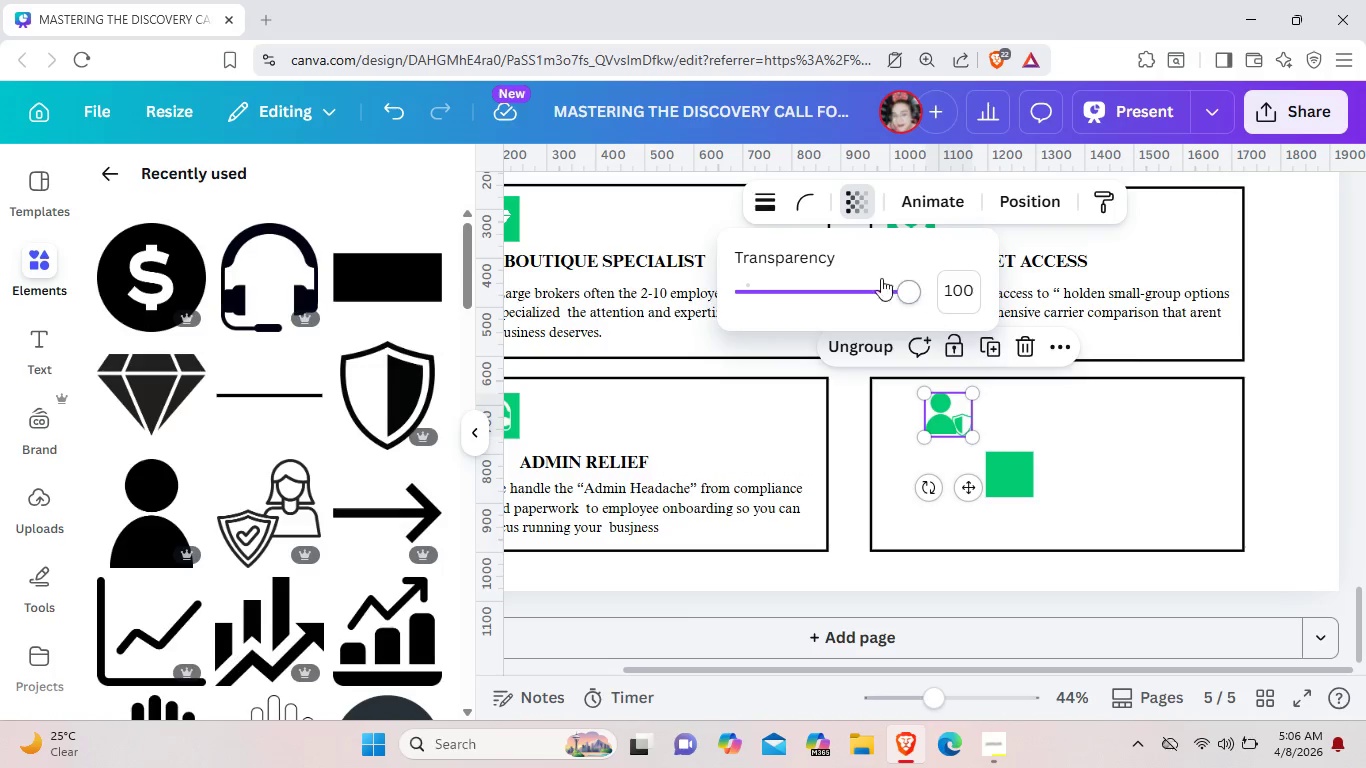 
wait(5.19)
 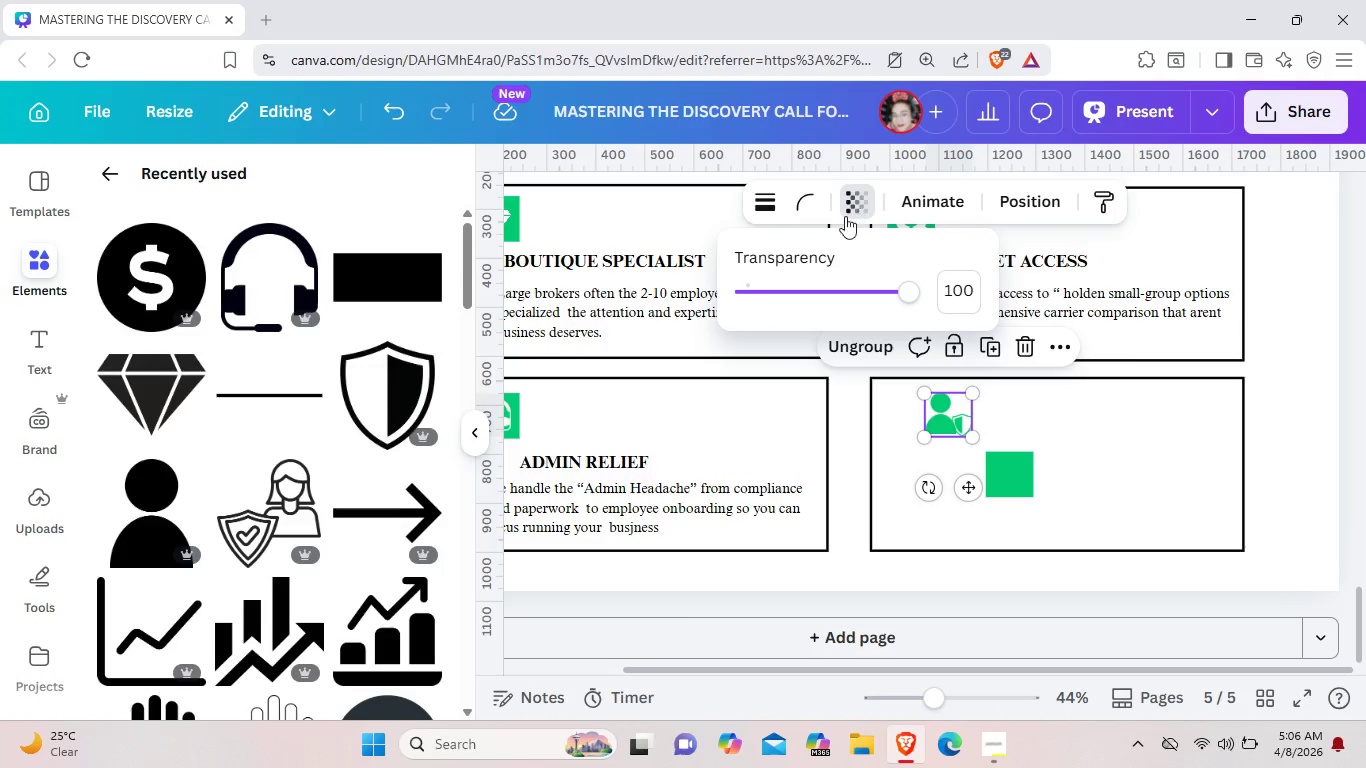 
left_click([1164, 472])
 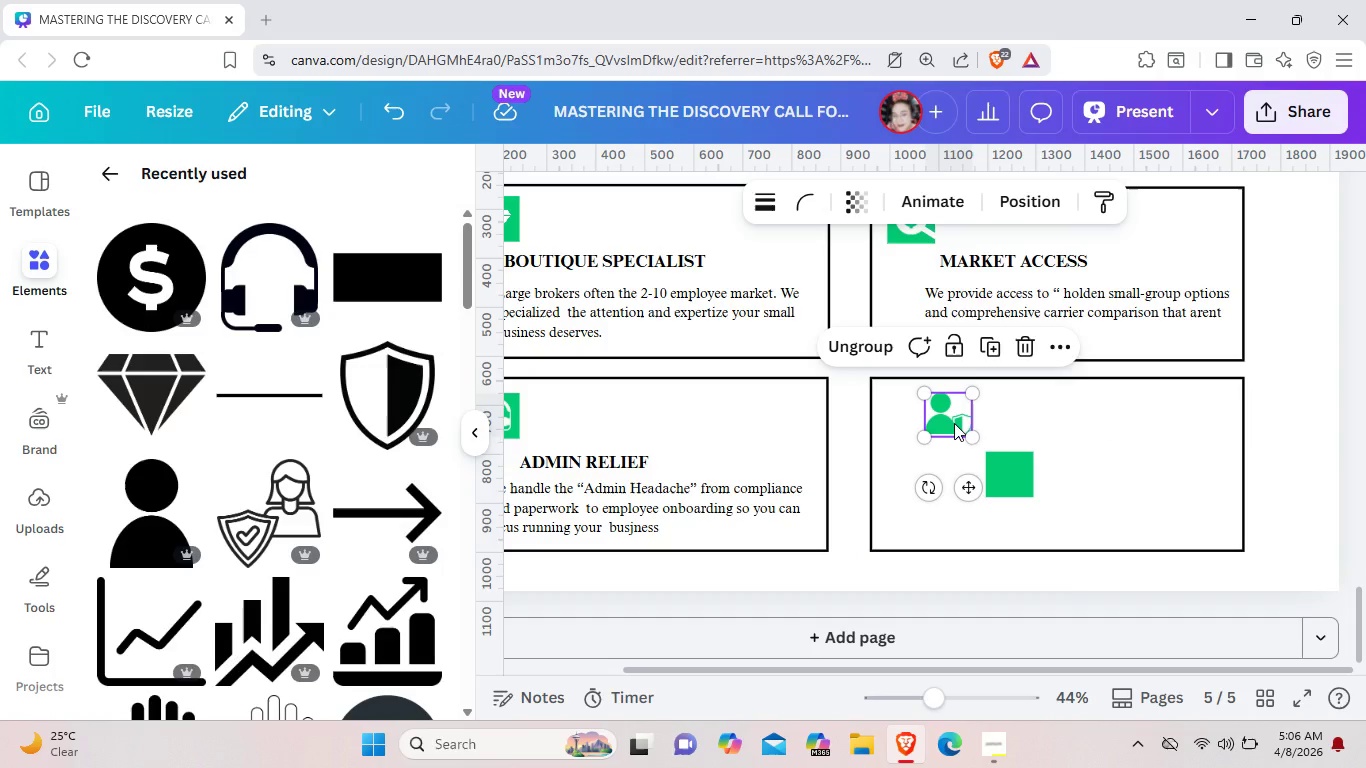 
left_click([954, 423])
 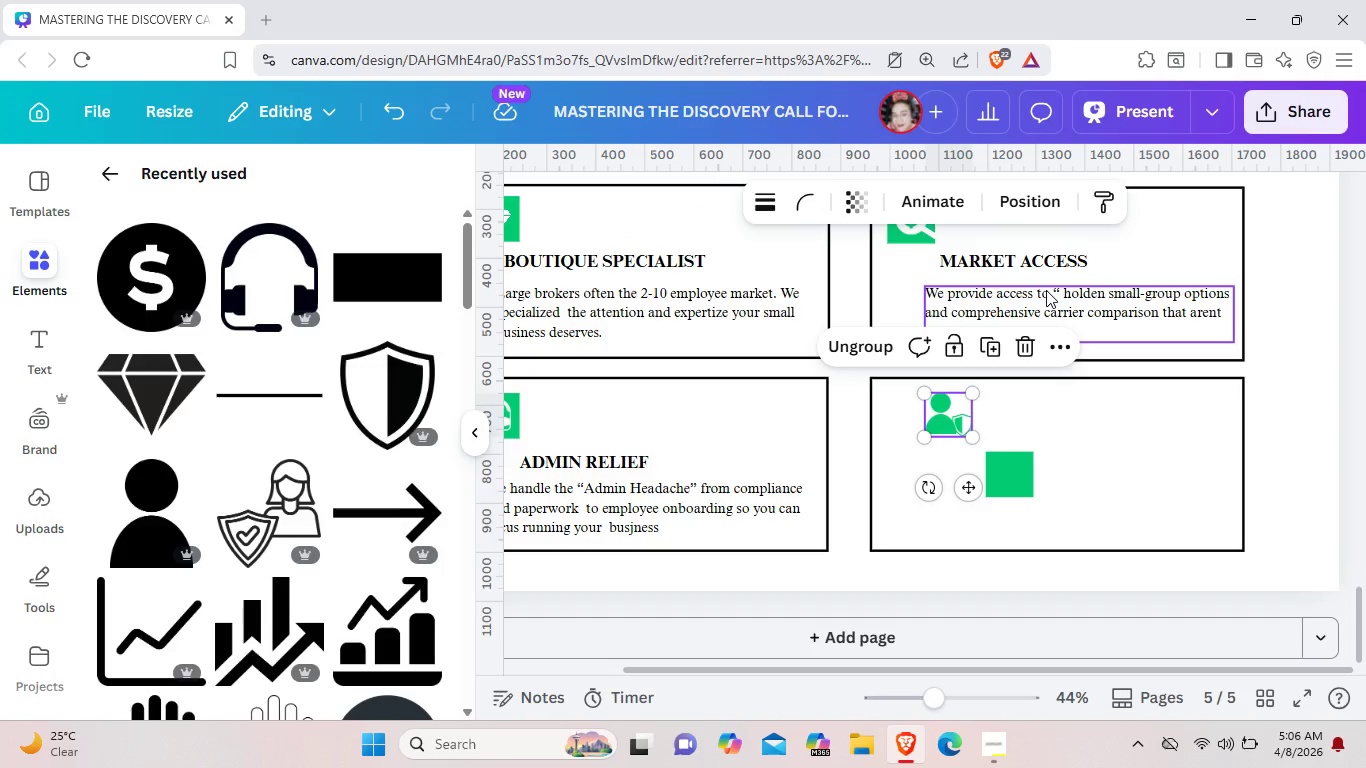 
wait(9.31)
 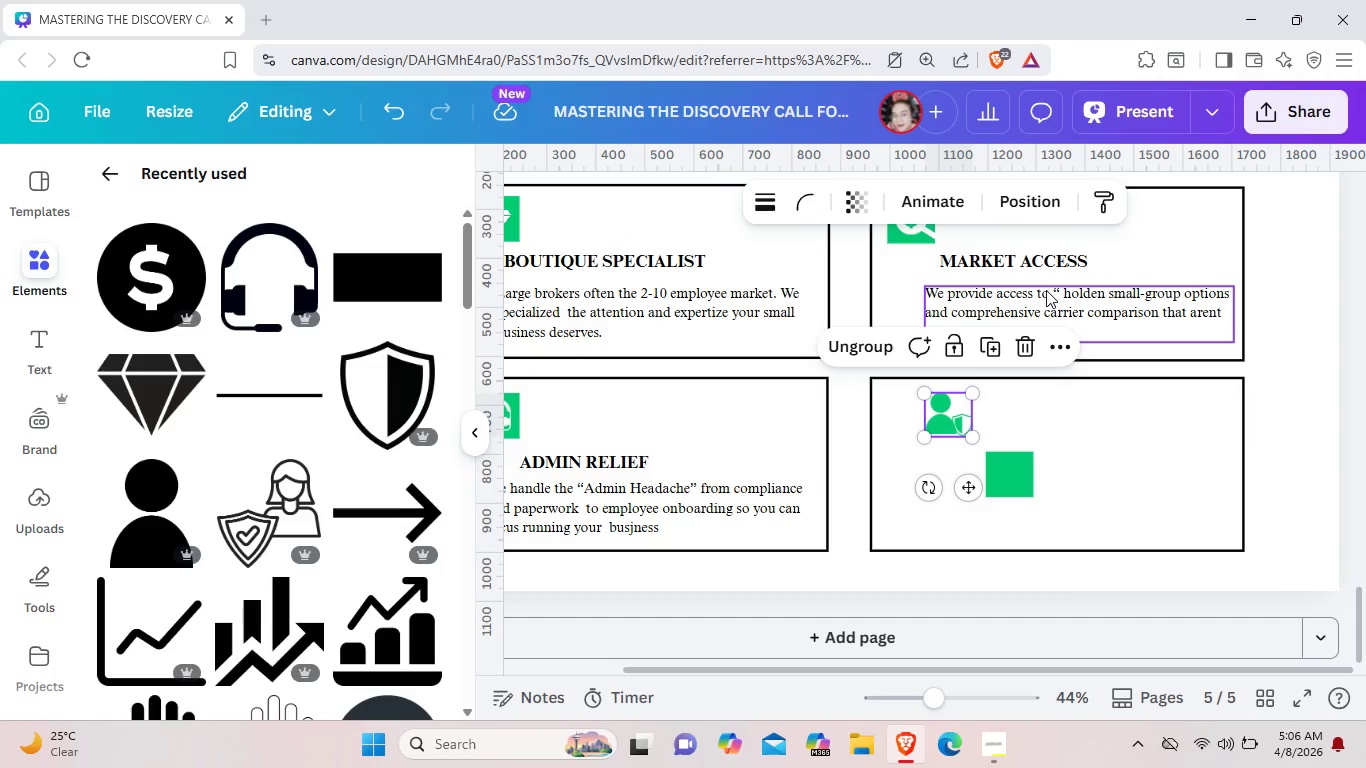 
left_click([937, 413])
 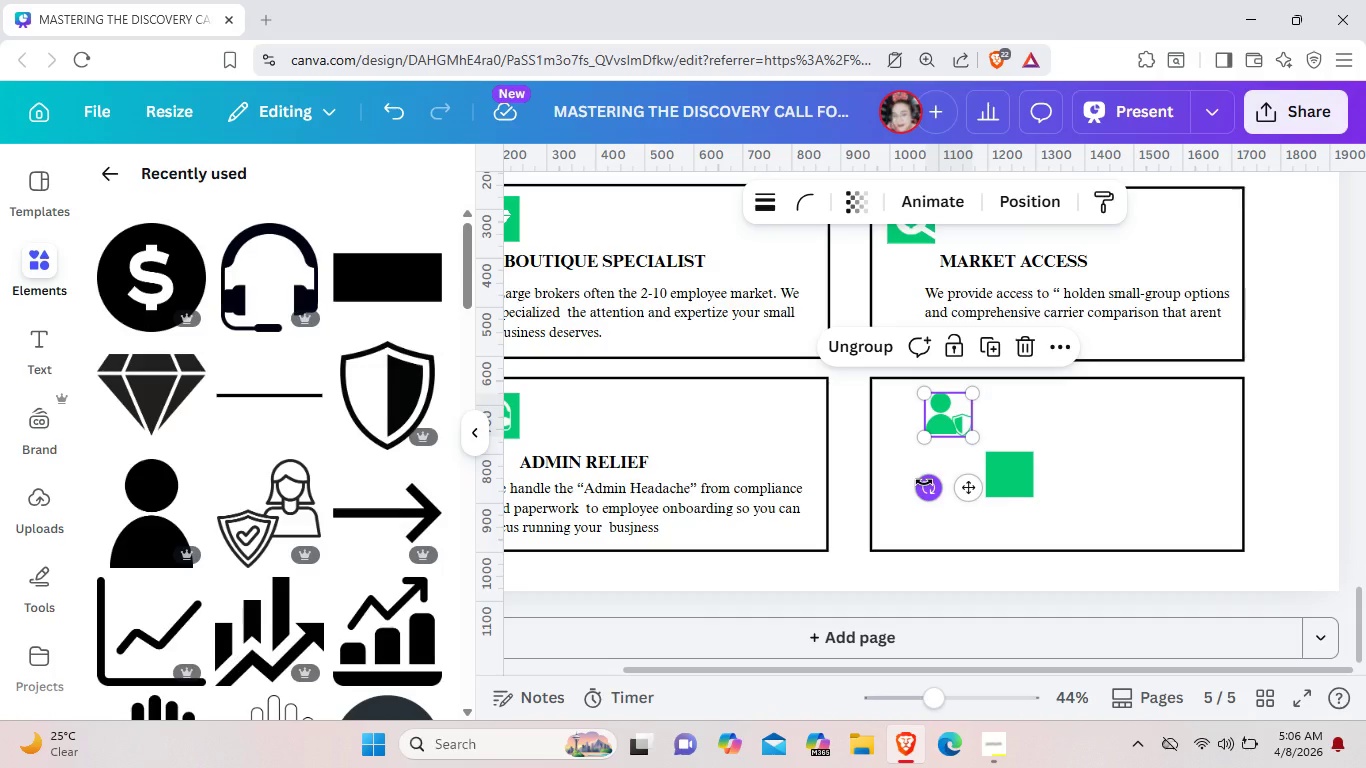 
scroll: coordinate [924, 482], scroll_direction: down, amount: 1.0
 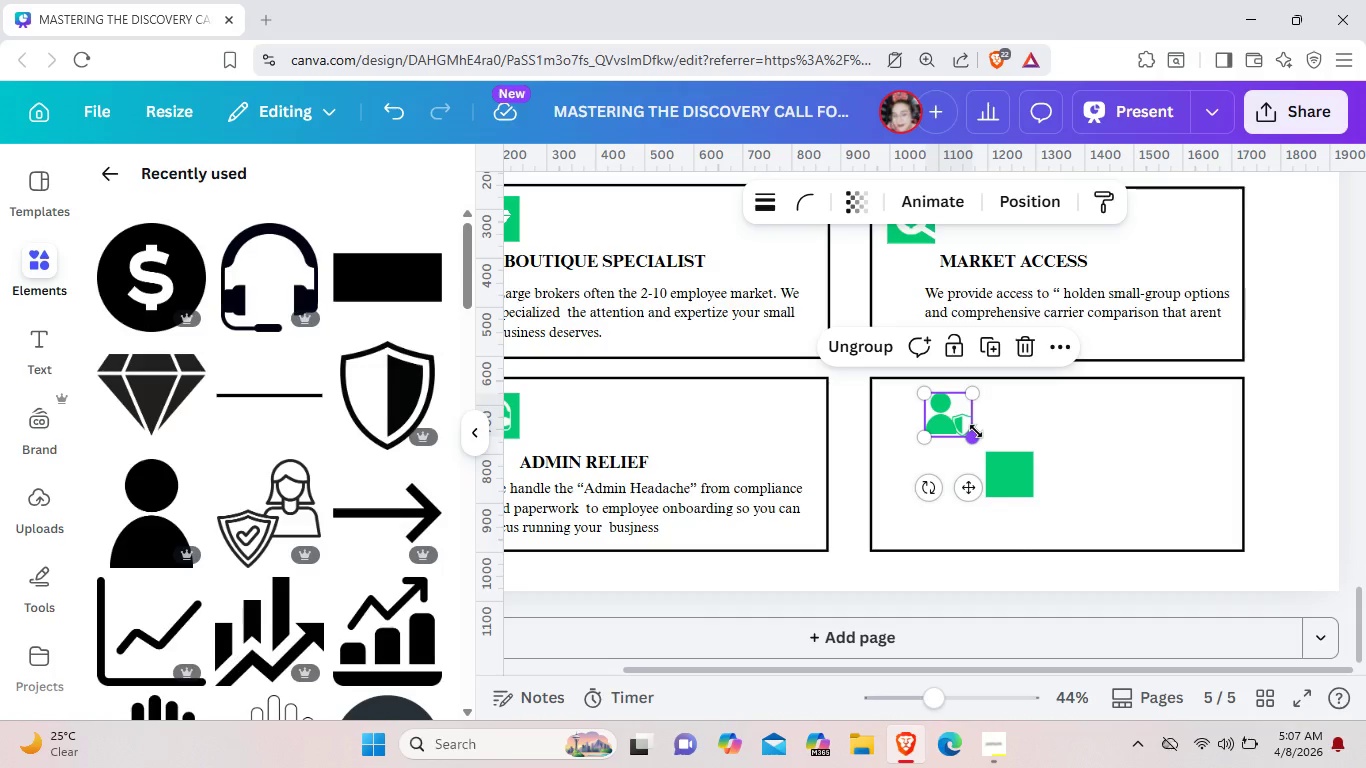 
left_click([1174, 442])
 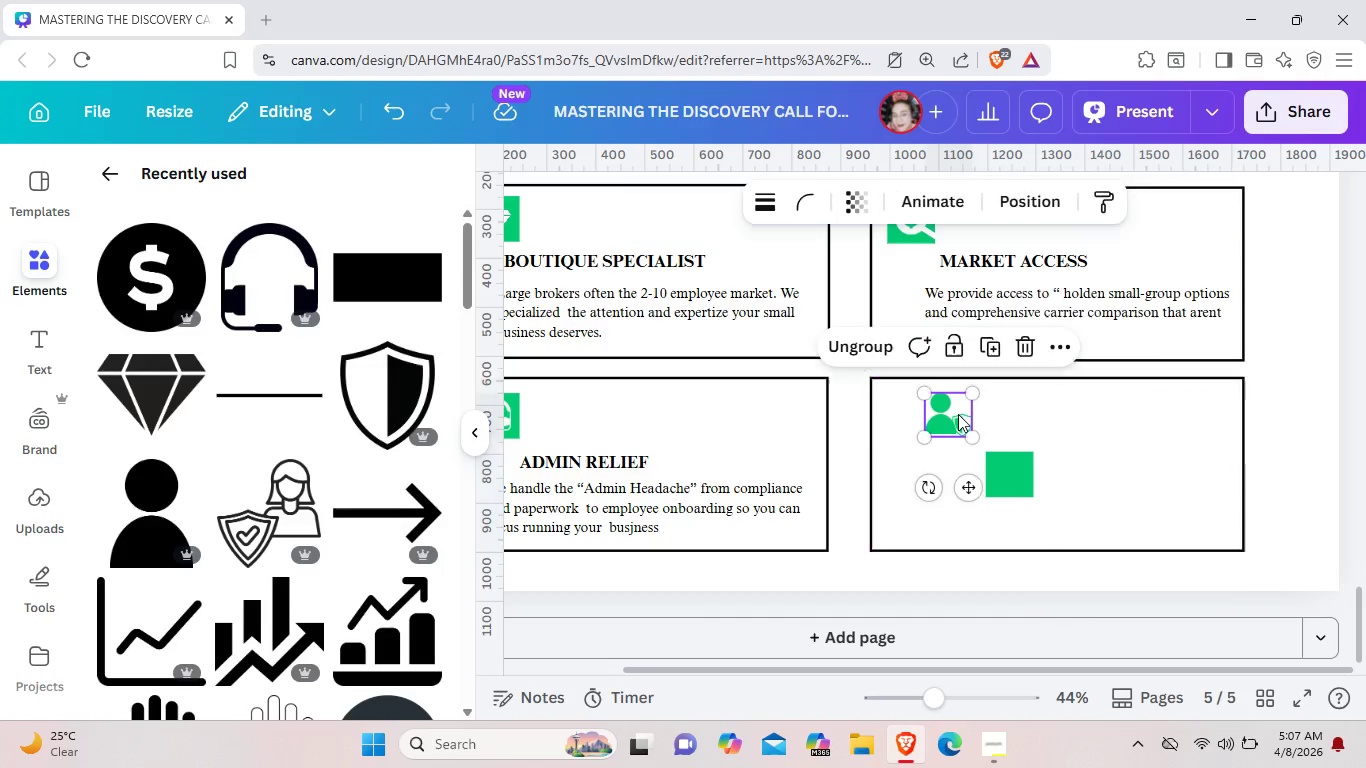 
left_click([958, 414])
 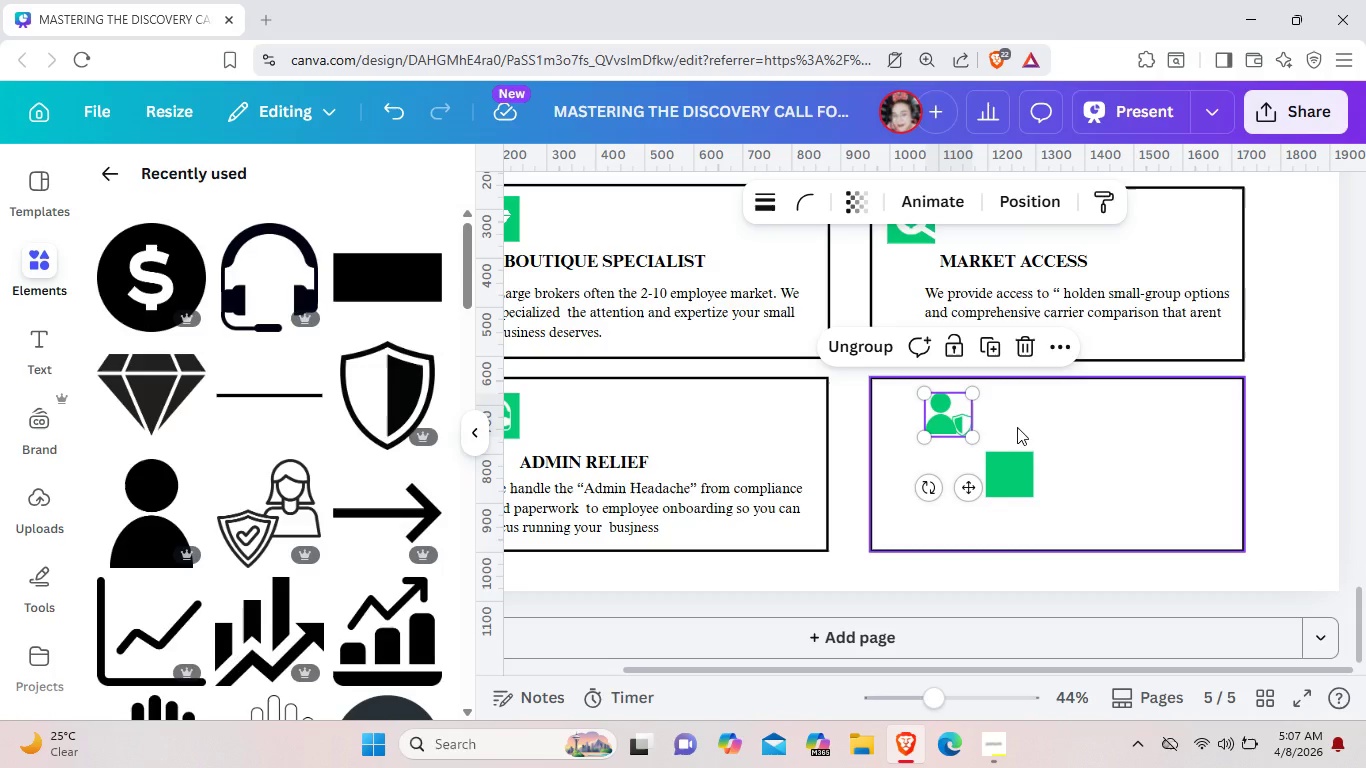 
wait(8.42)
 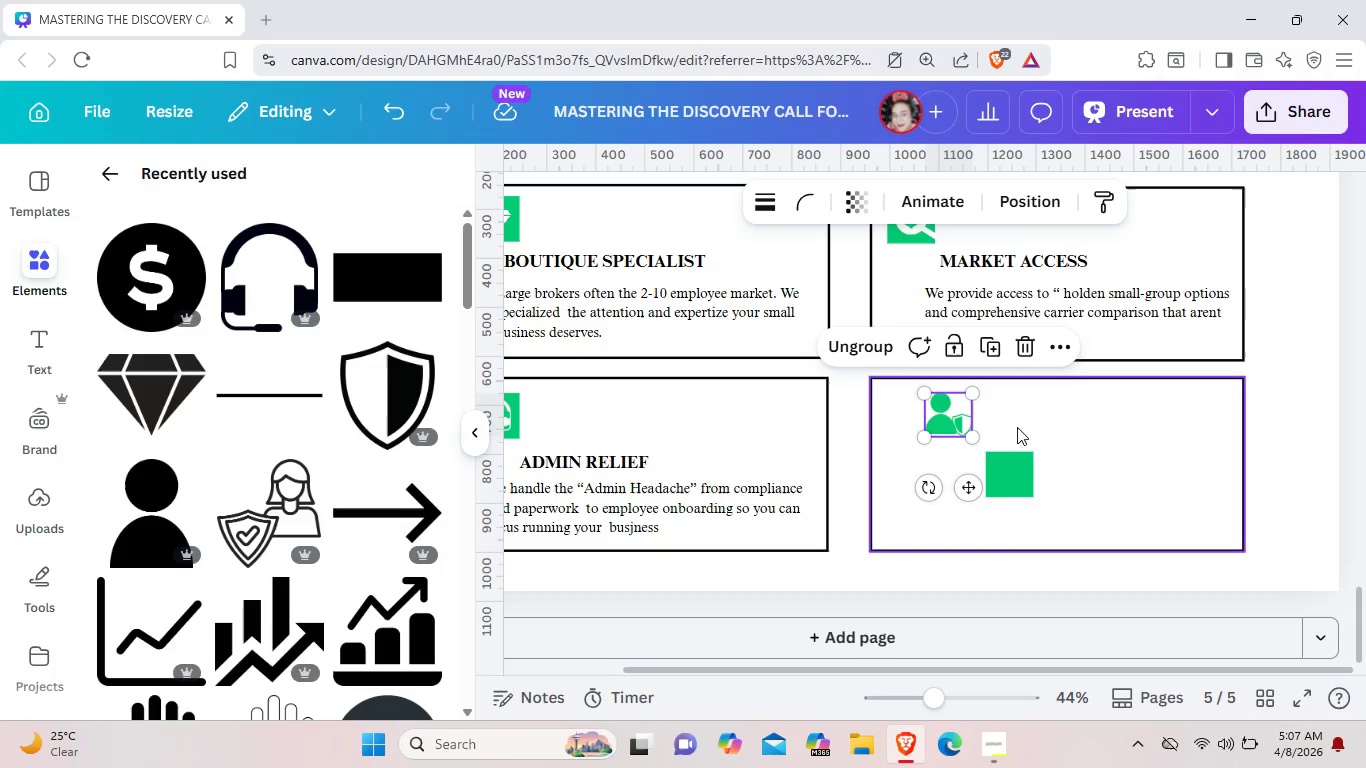 
left_click([1019, 436])
 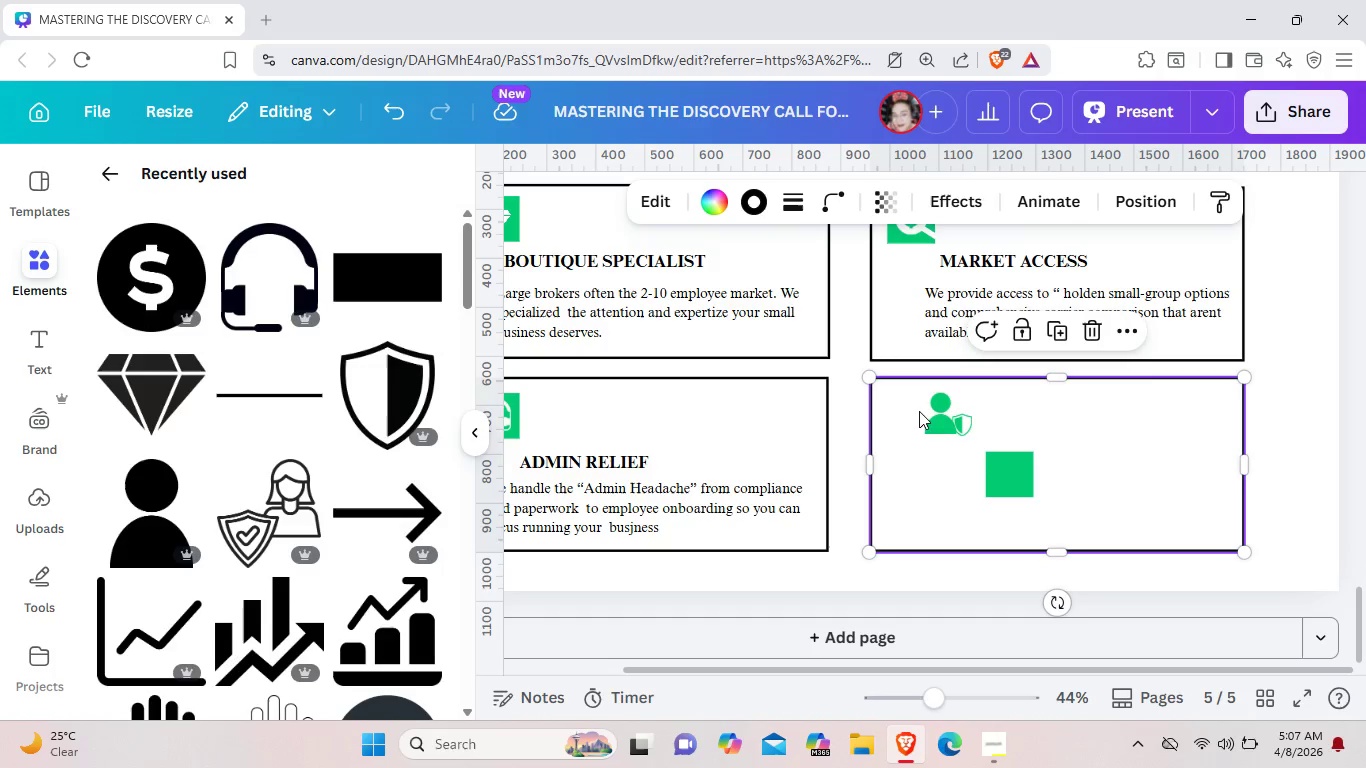 
left_click([935, 415])
 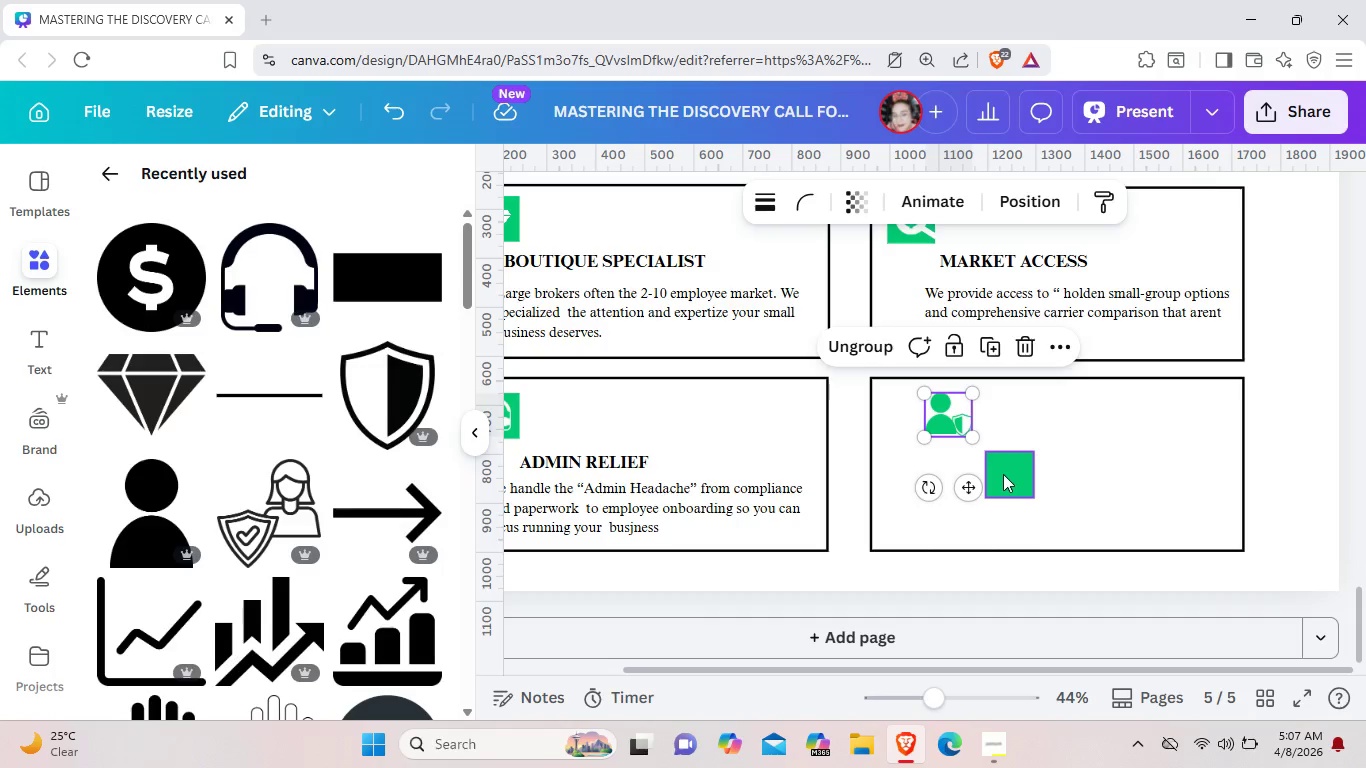 
left_click_drag(start_coordinate=[1003, 474], to_coordinate=[908, 417])
 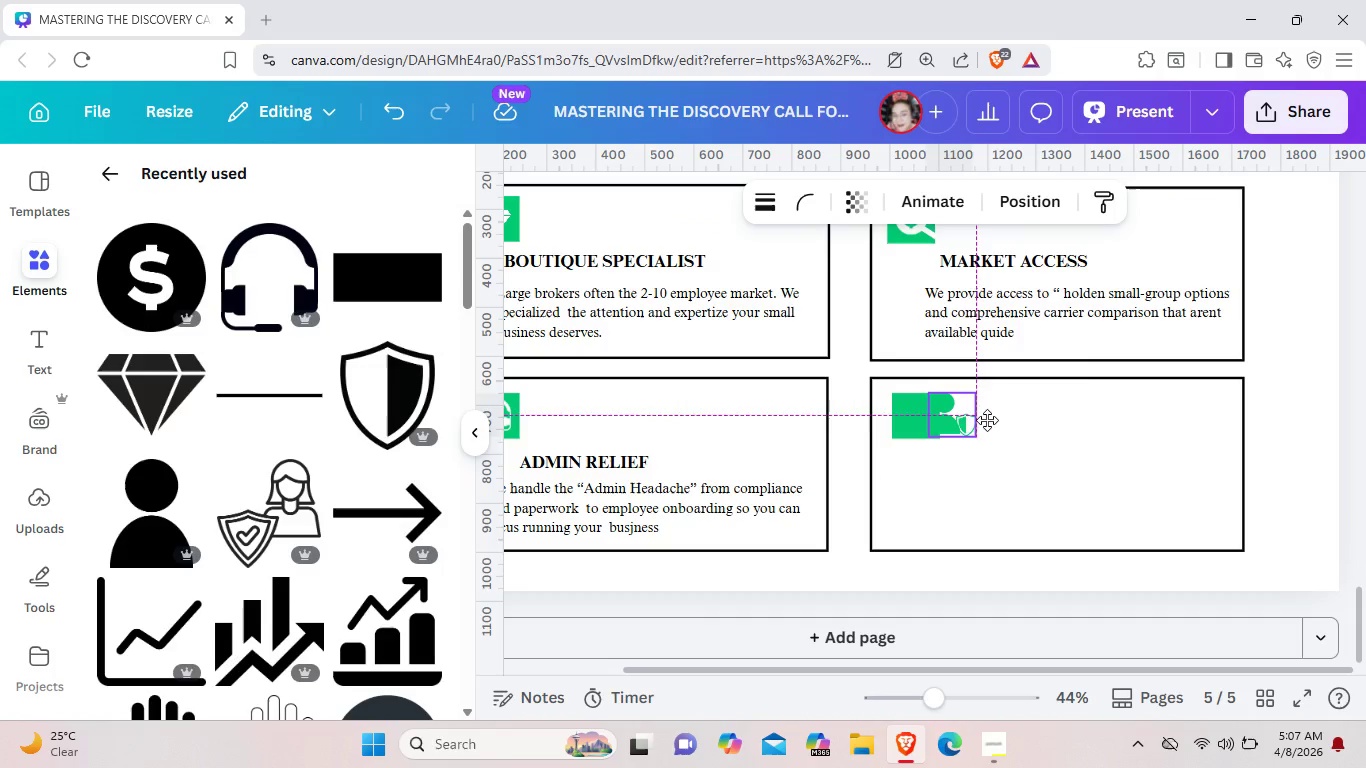 
left_click_drag(start_coordinate=[957, 429], to_coordinate=[1030, 426])
 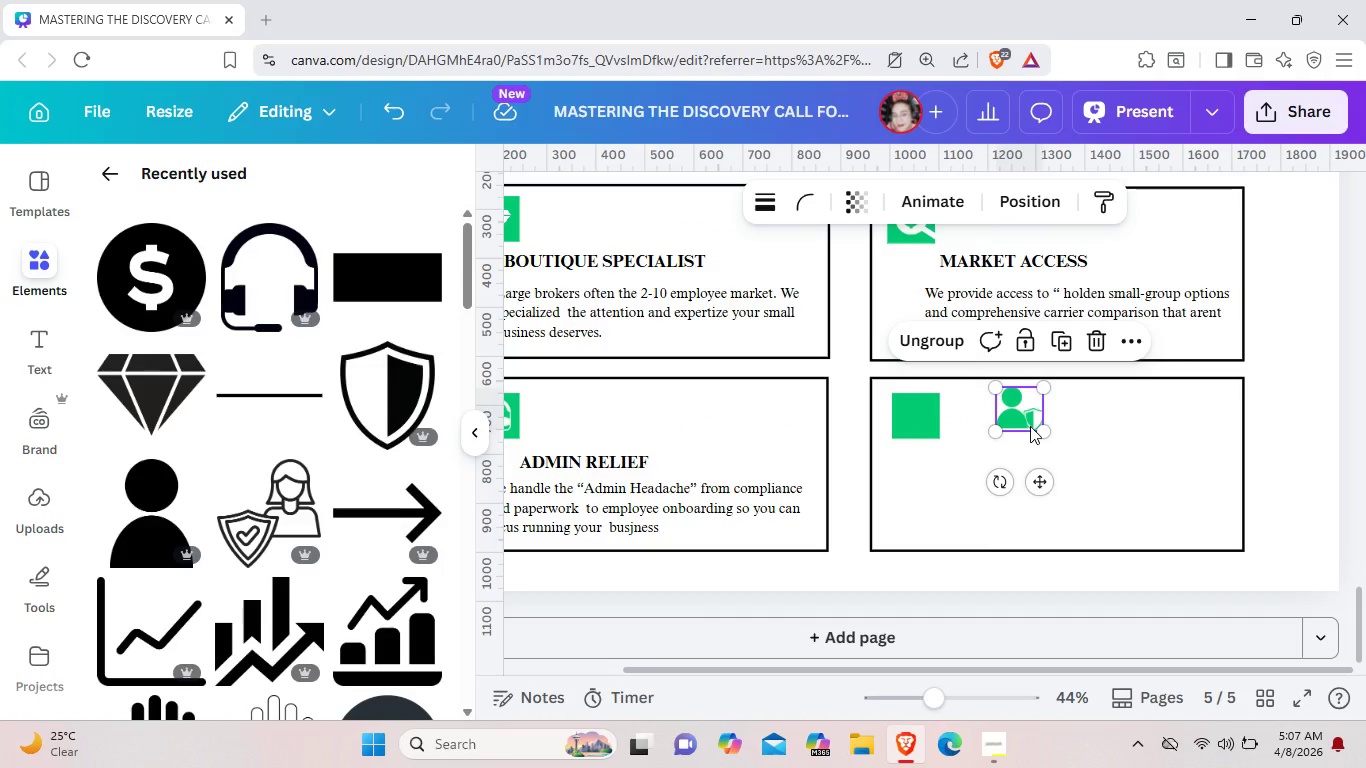 
wait(8.09)
 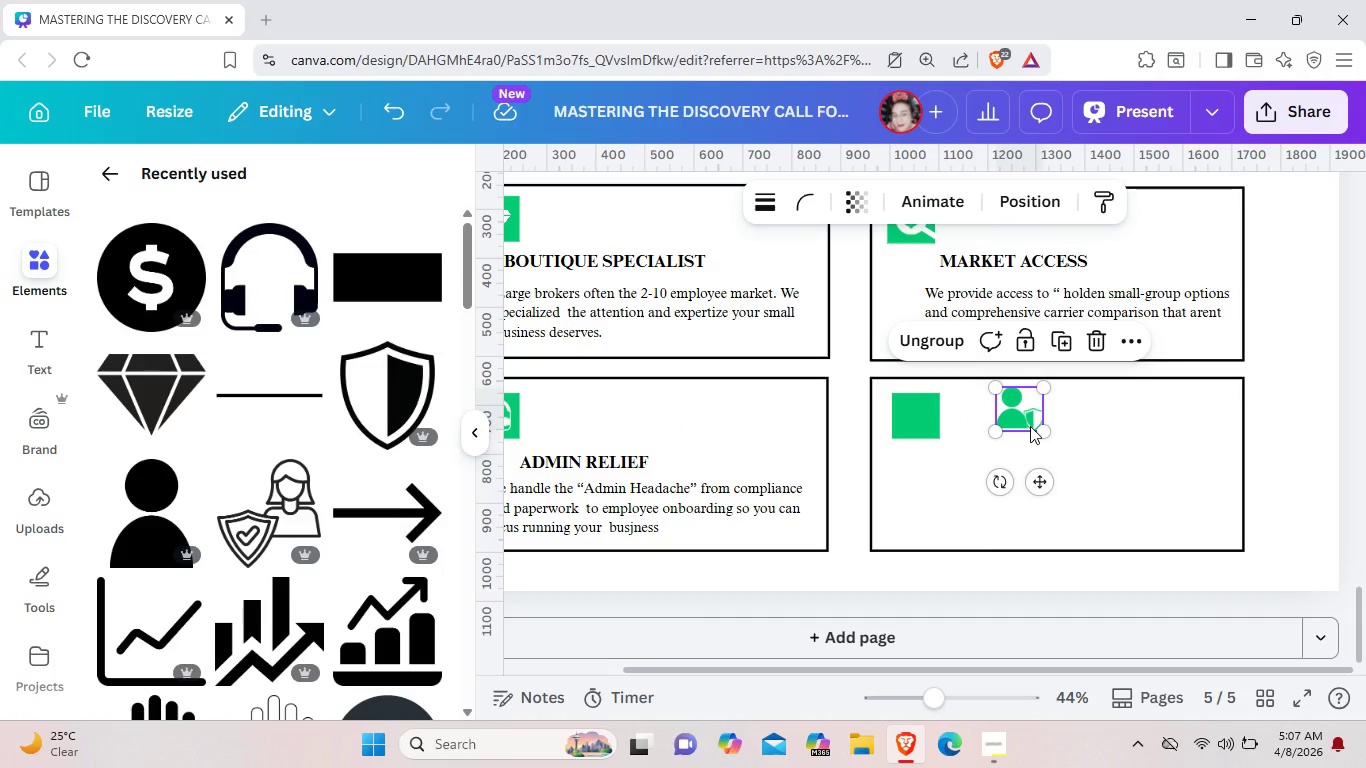 
left_click([1108, 430])
 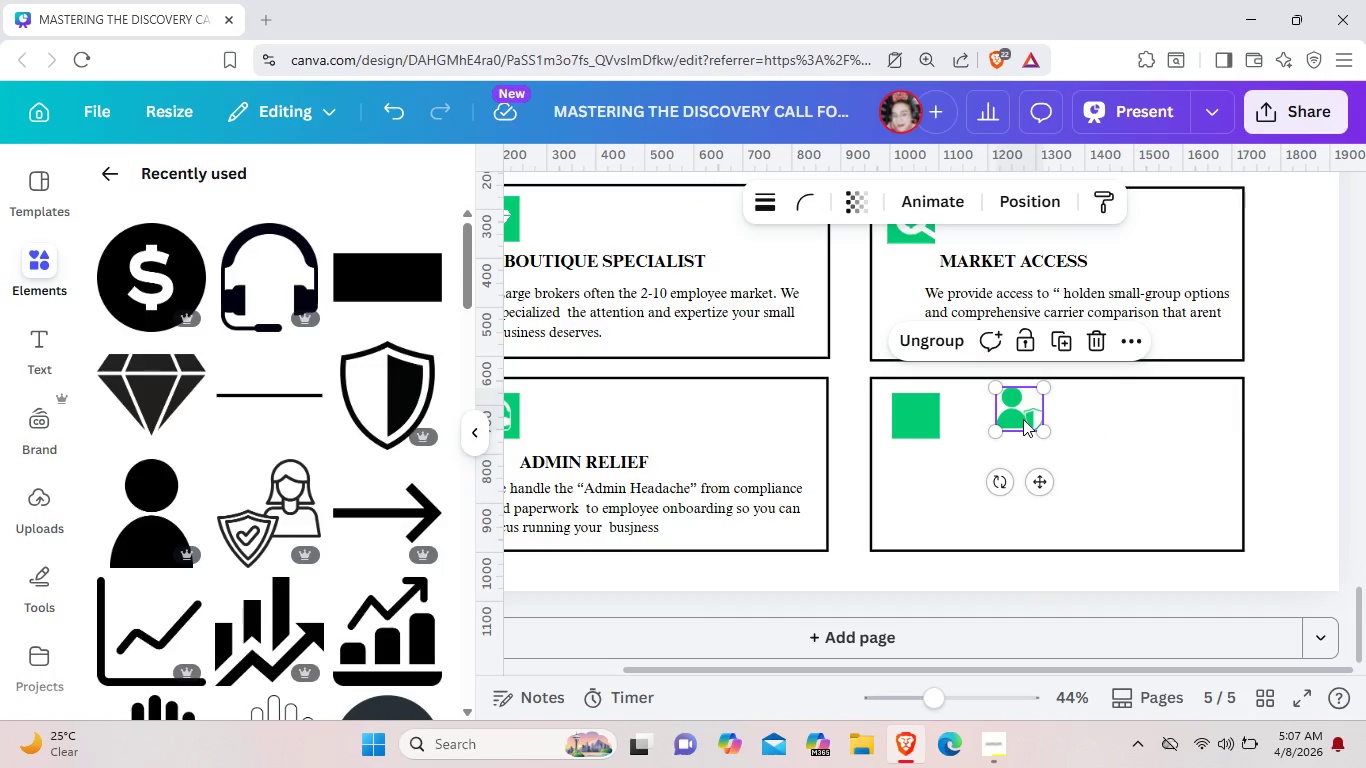 
left_click([1023, 419])
 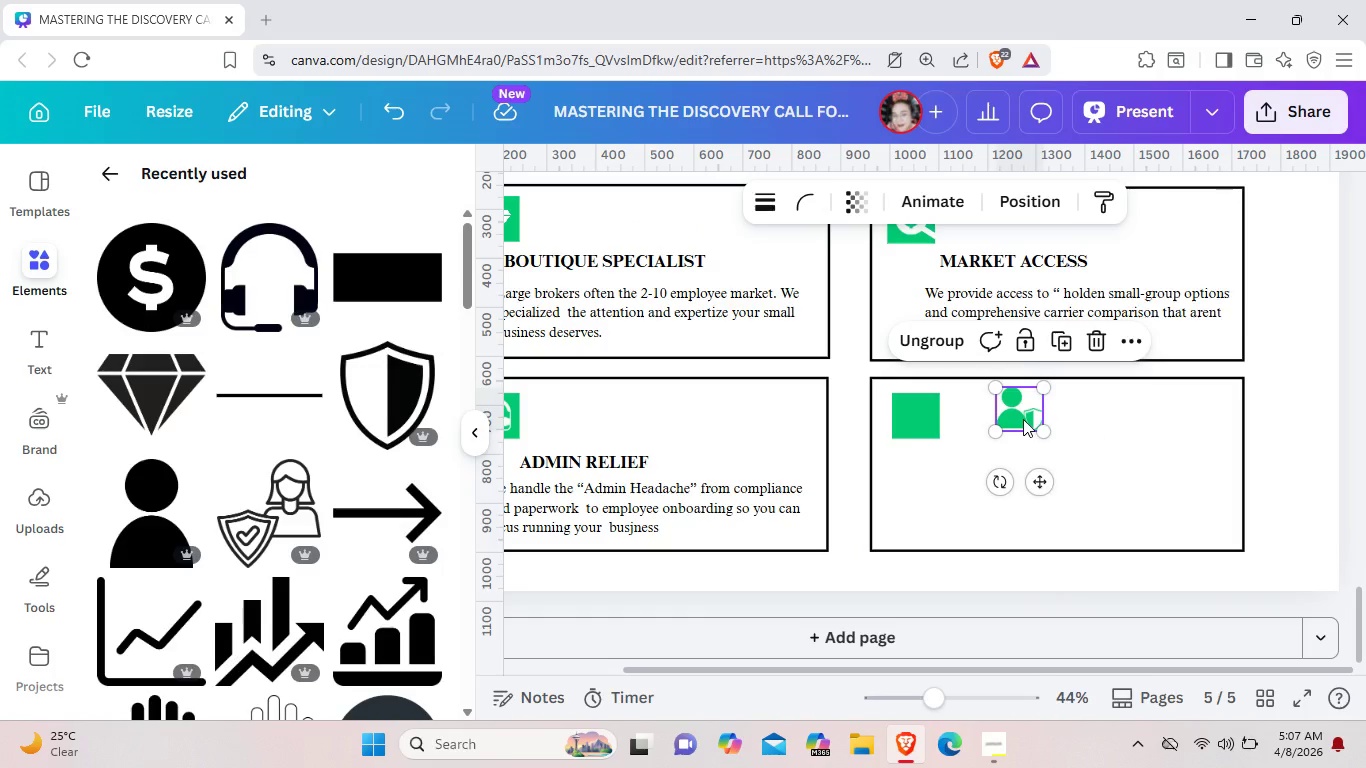 
right_click([1023, 419])
 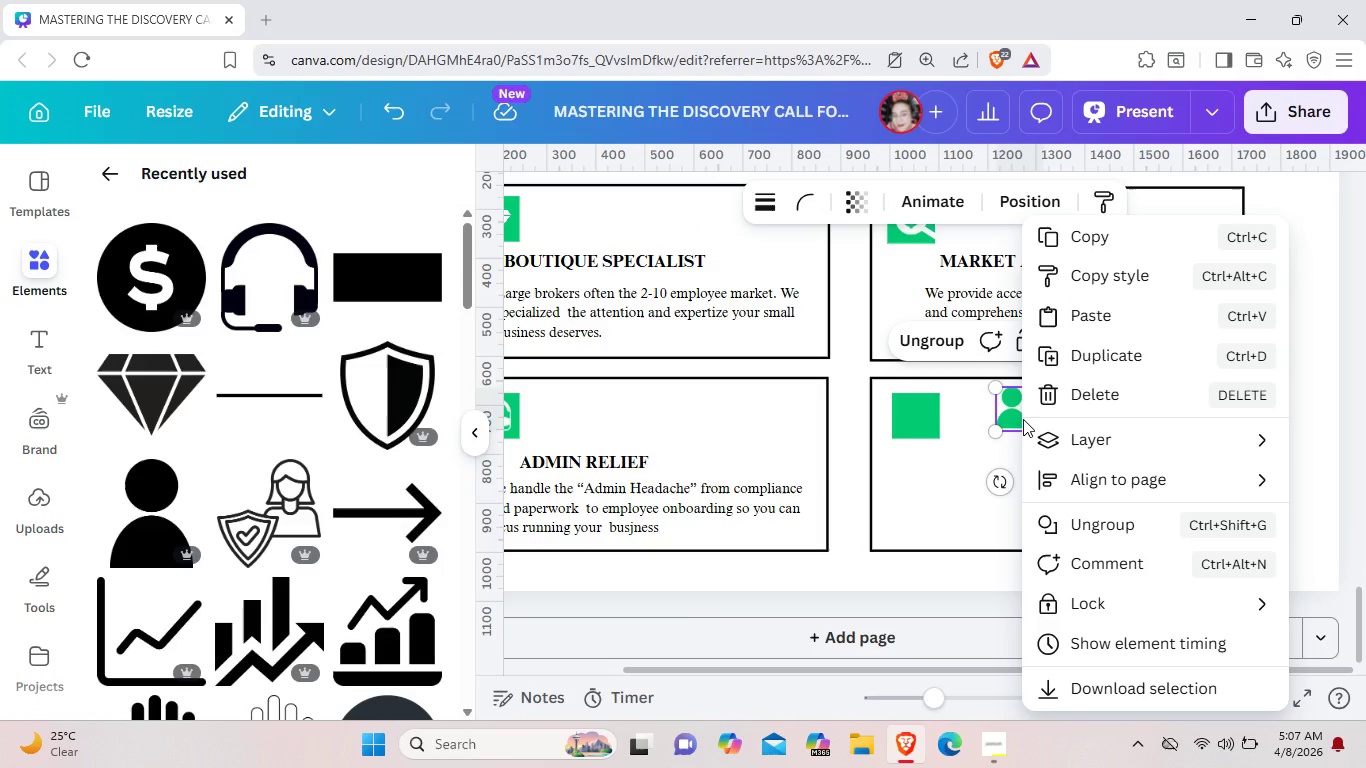 
left_click([1023, 419])
 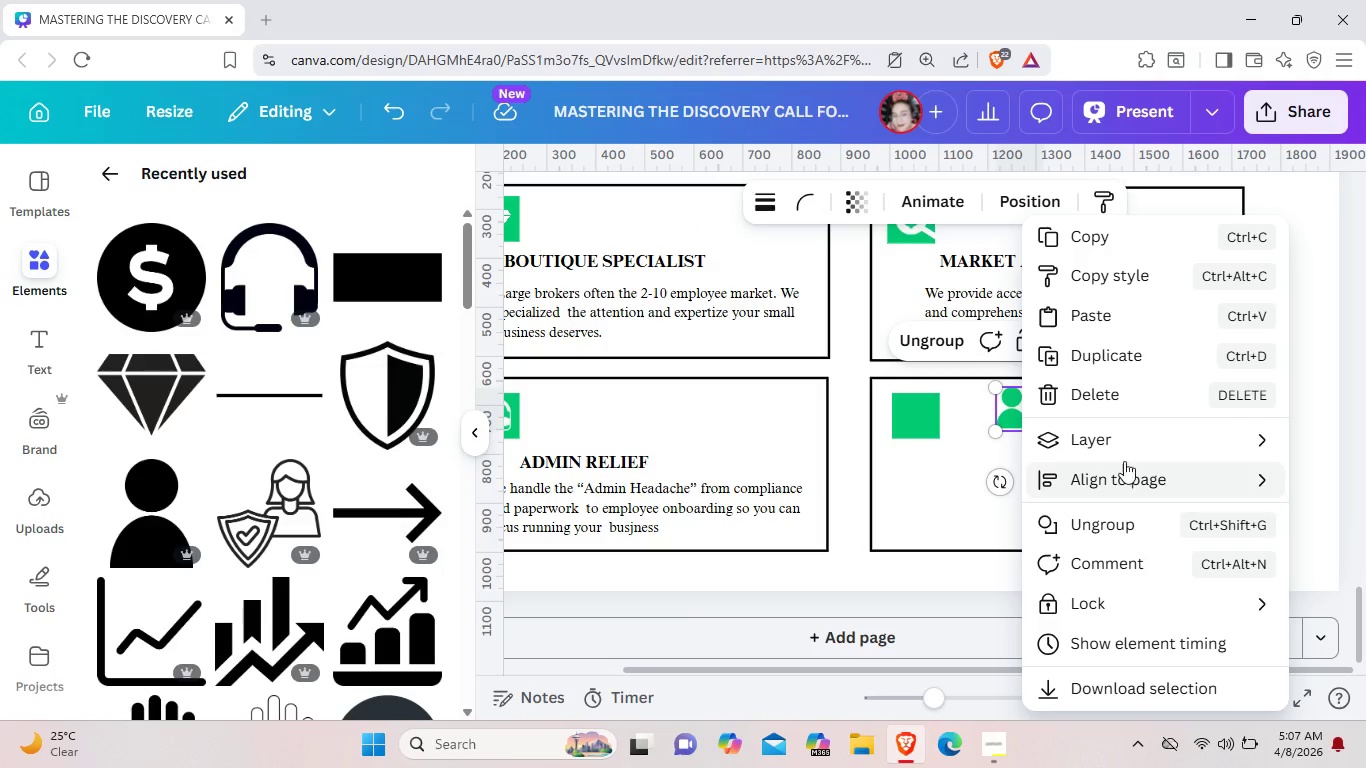 
left_click([1132, 440])
 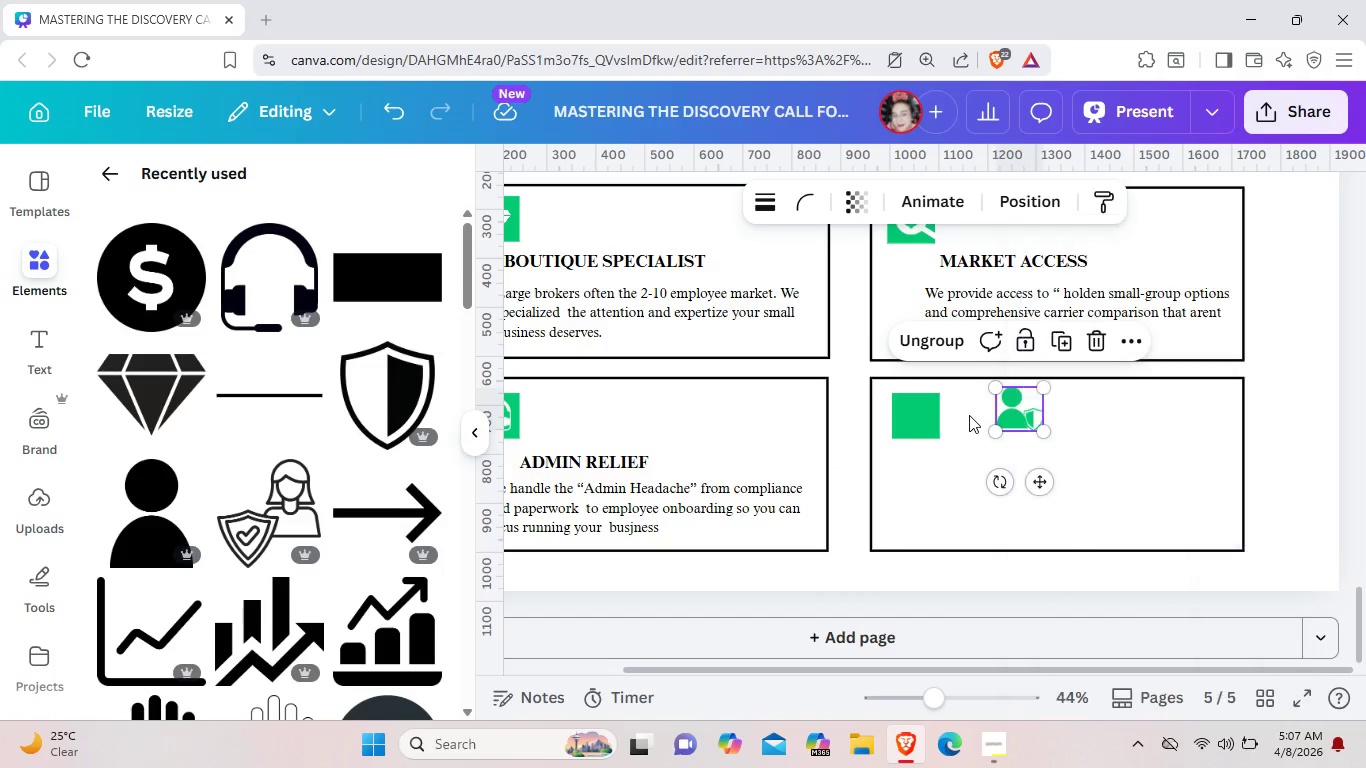 
left_click([969, 415])
 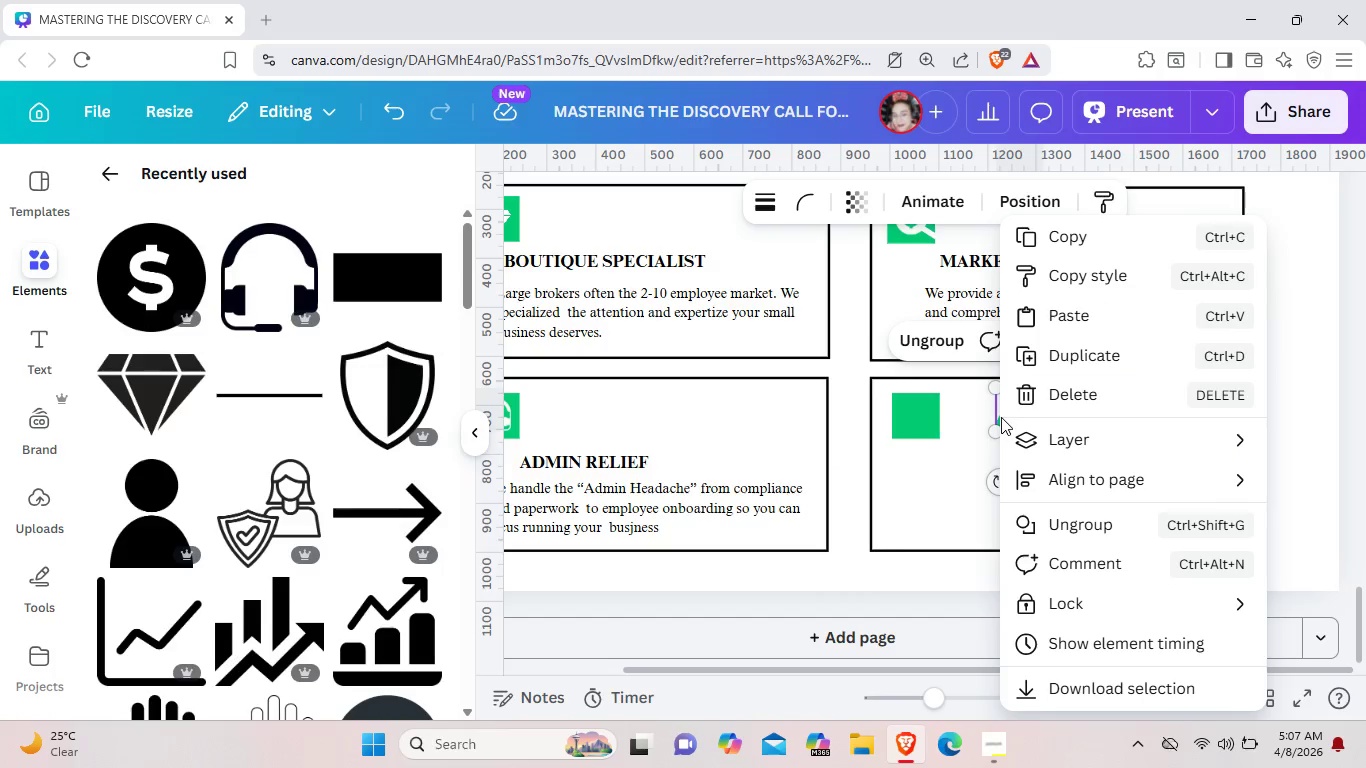 
right_click([1001, 417])
 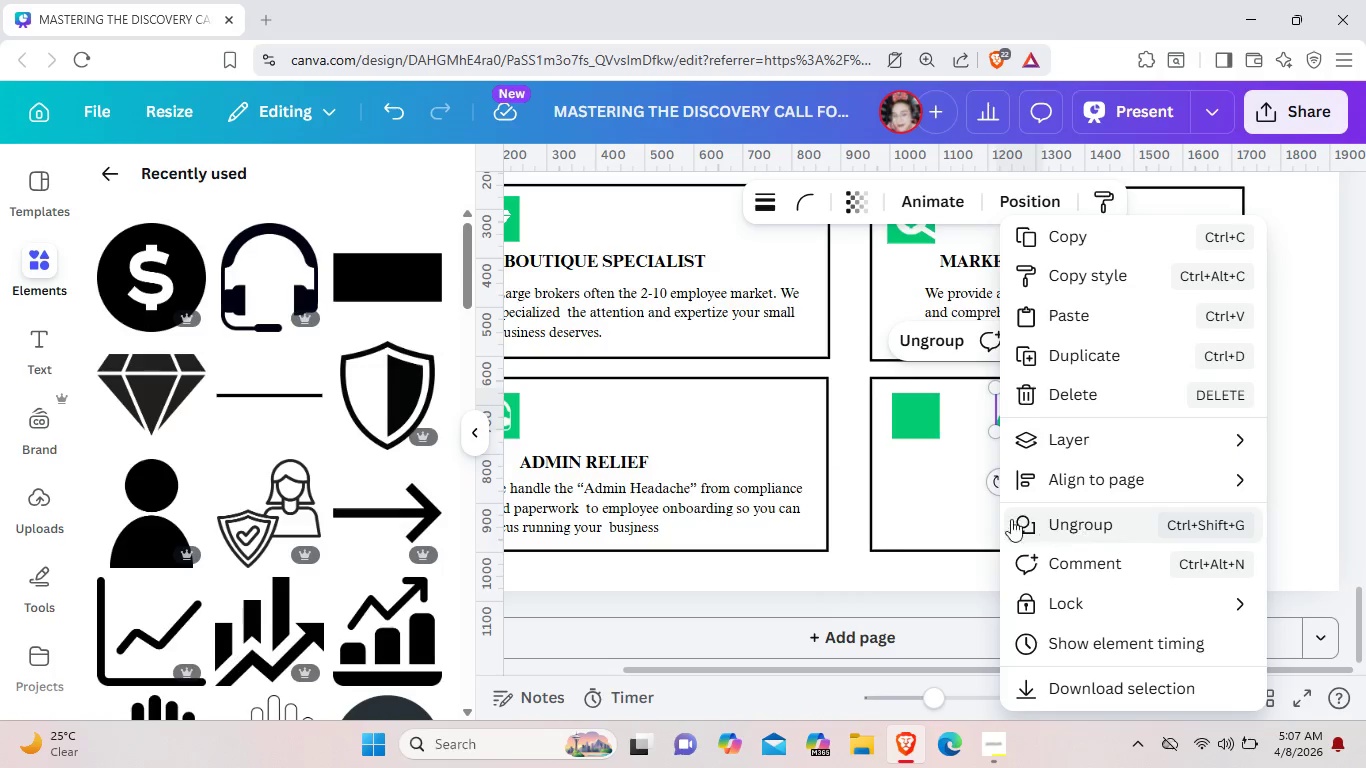 
left_click([931, 511])
 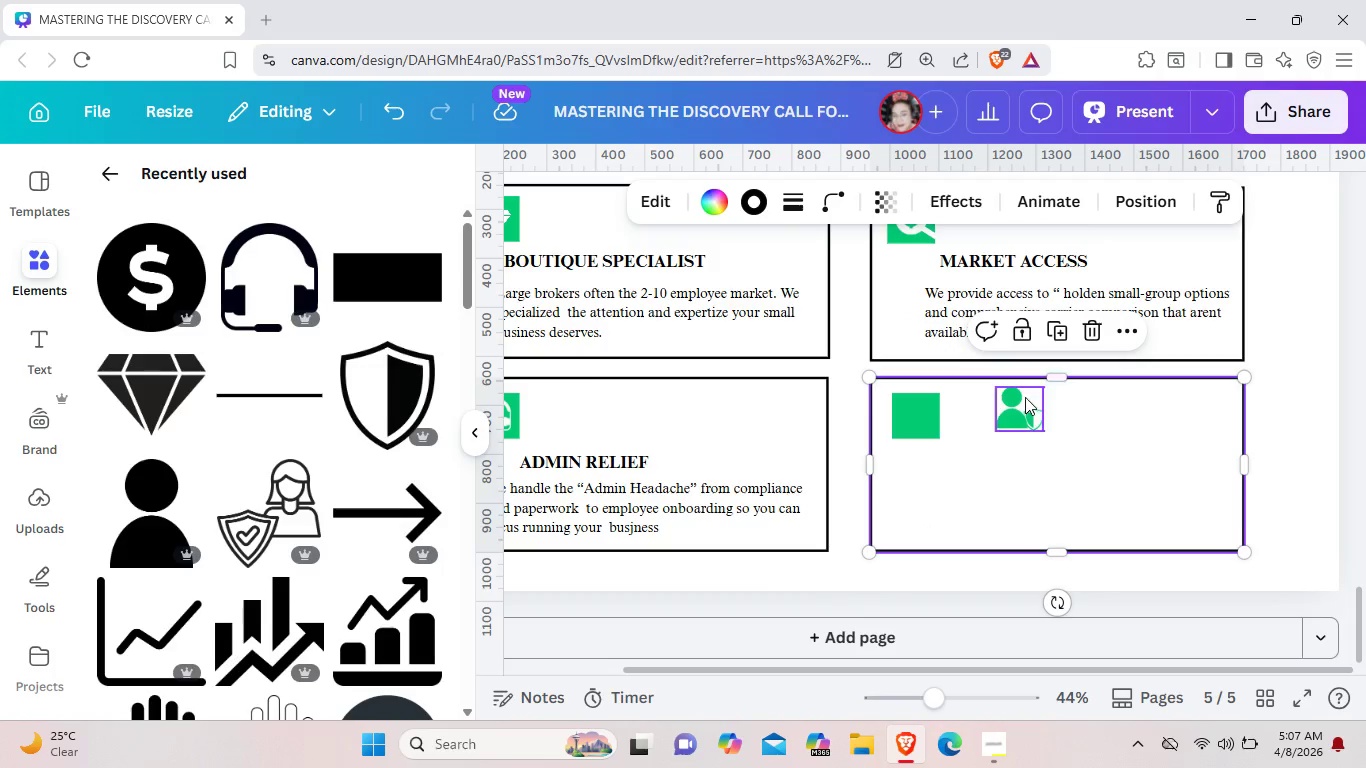 
left_click([1026, 411])
 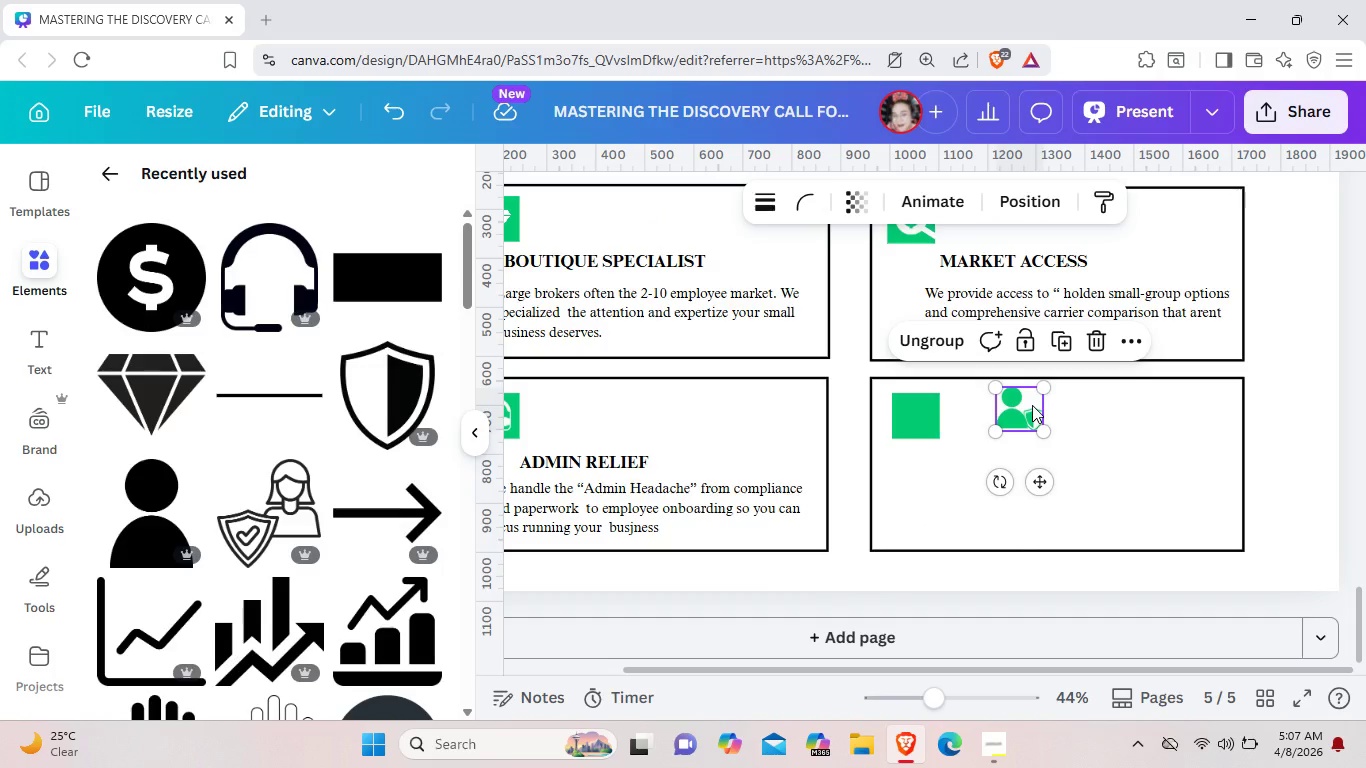 
double_click([1032, 405])
 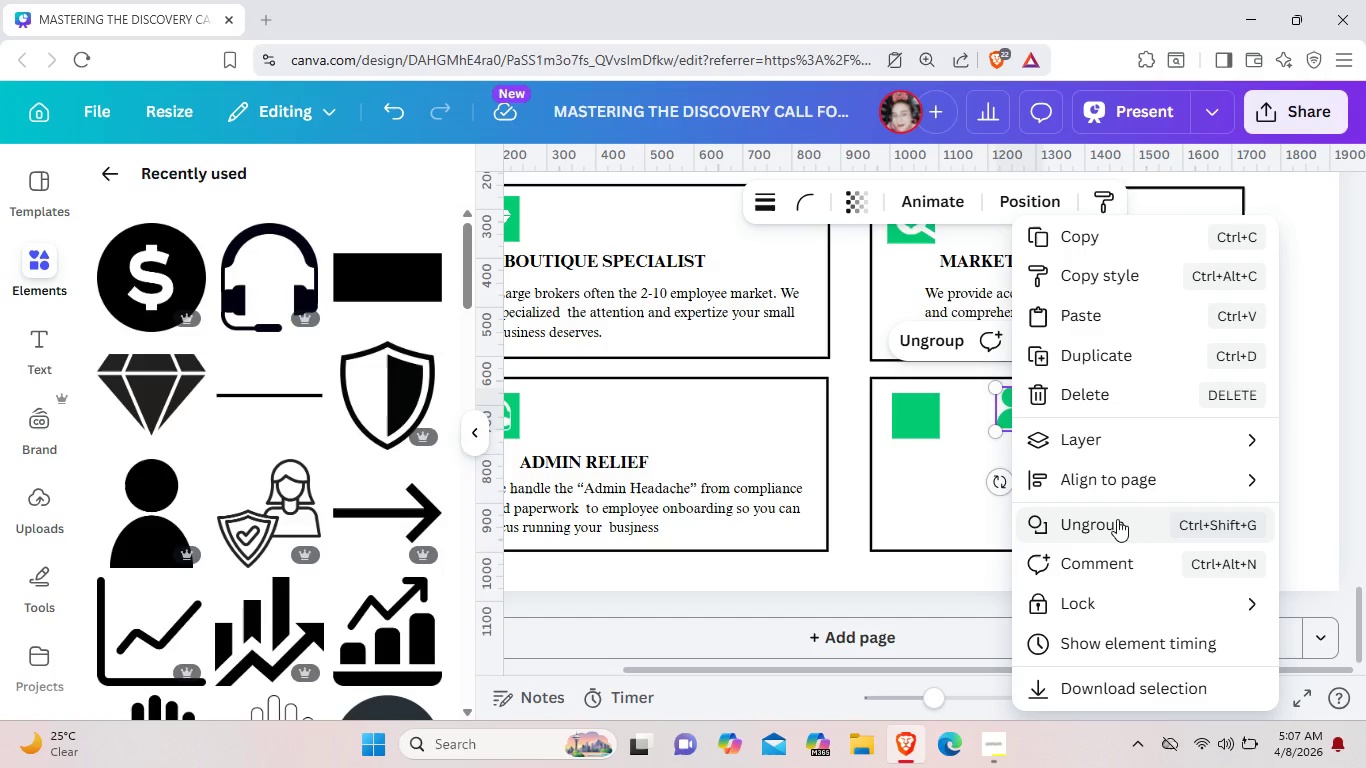 
left_click([1117, 519])
 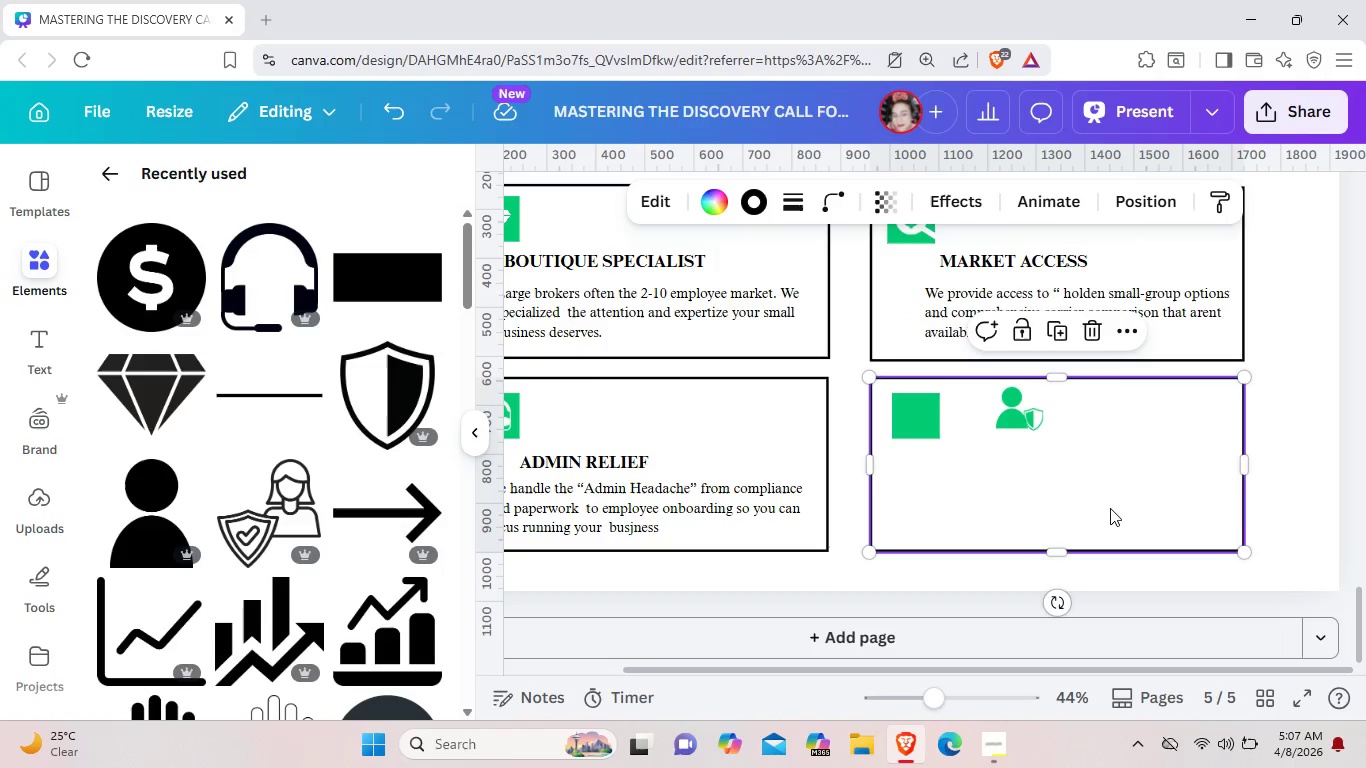 
left_click([1110, 508])
 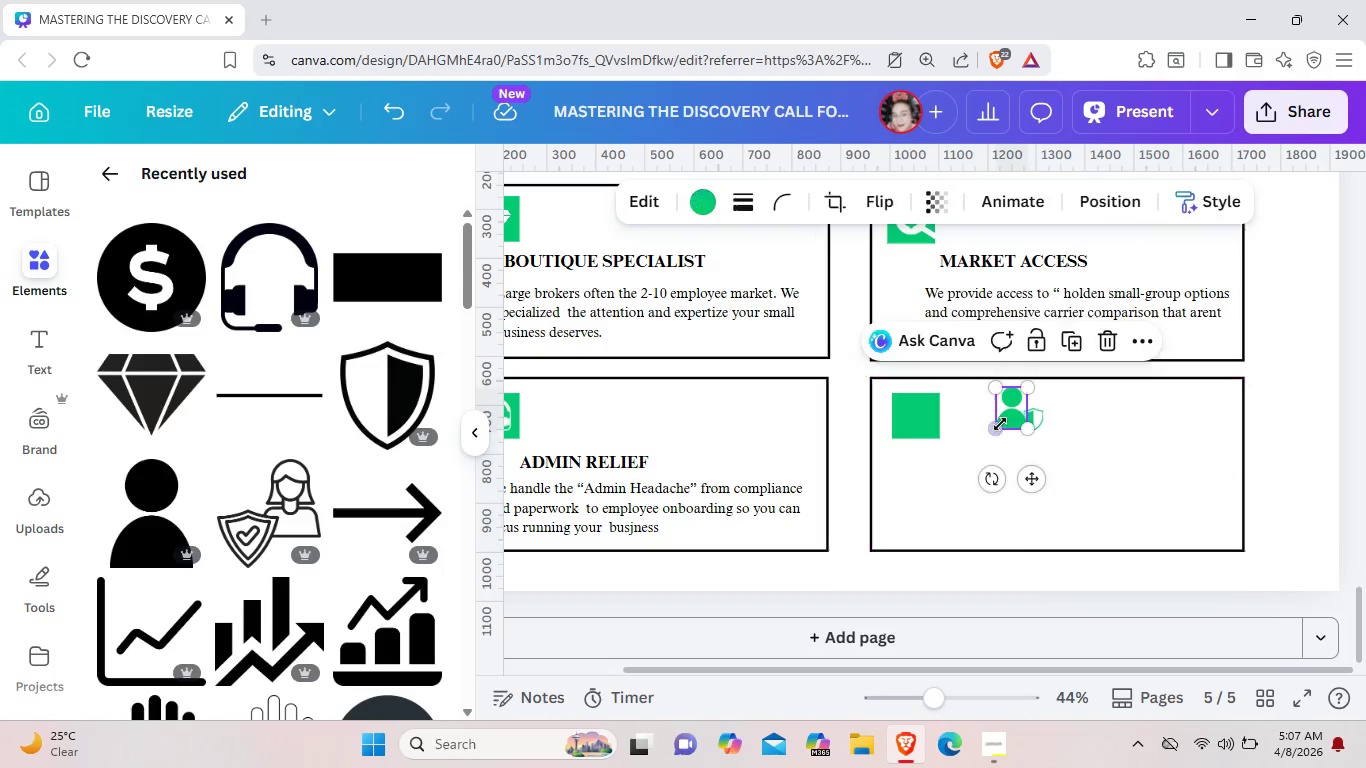 
left_click([1000, 424])
 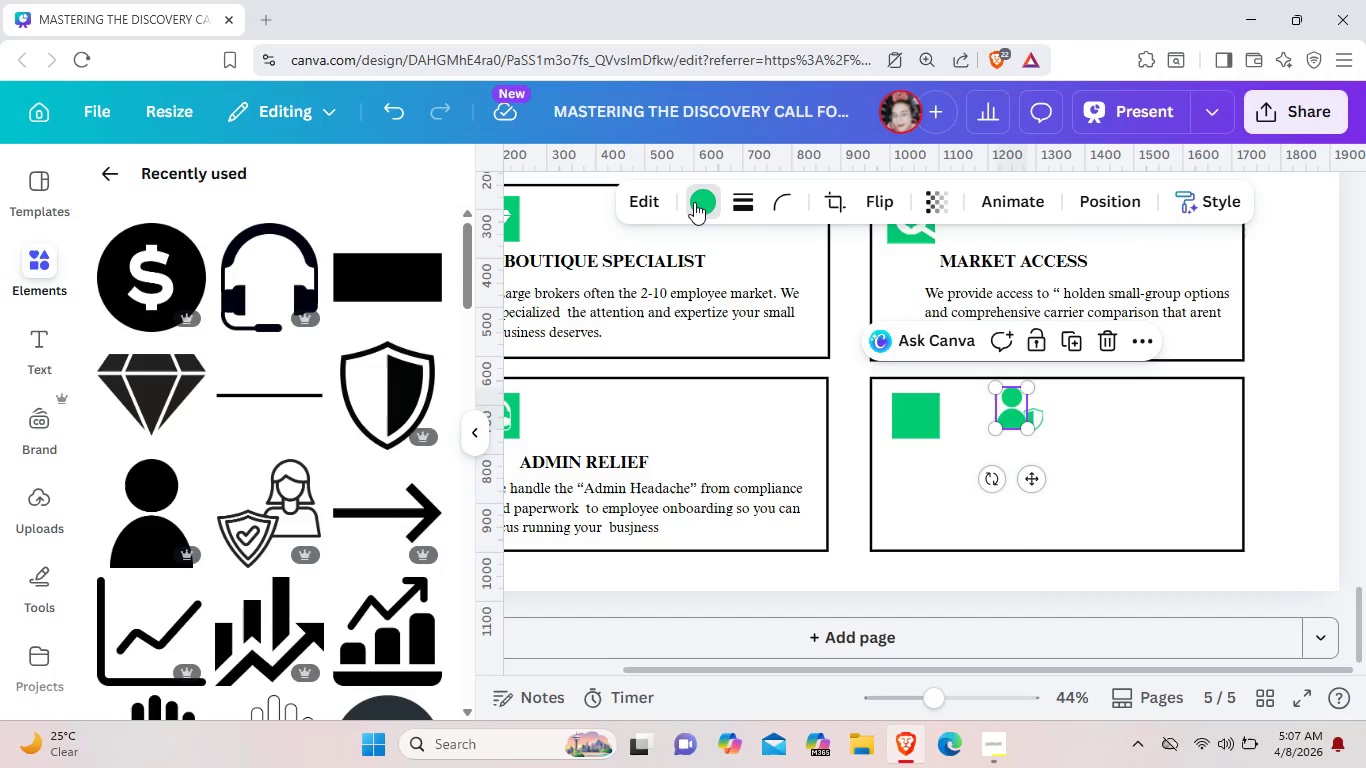 
left_click([694, 202])
 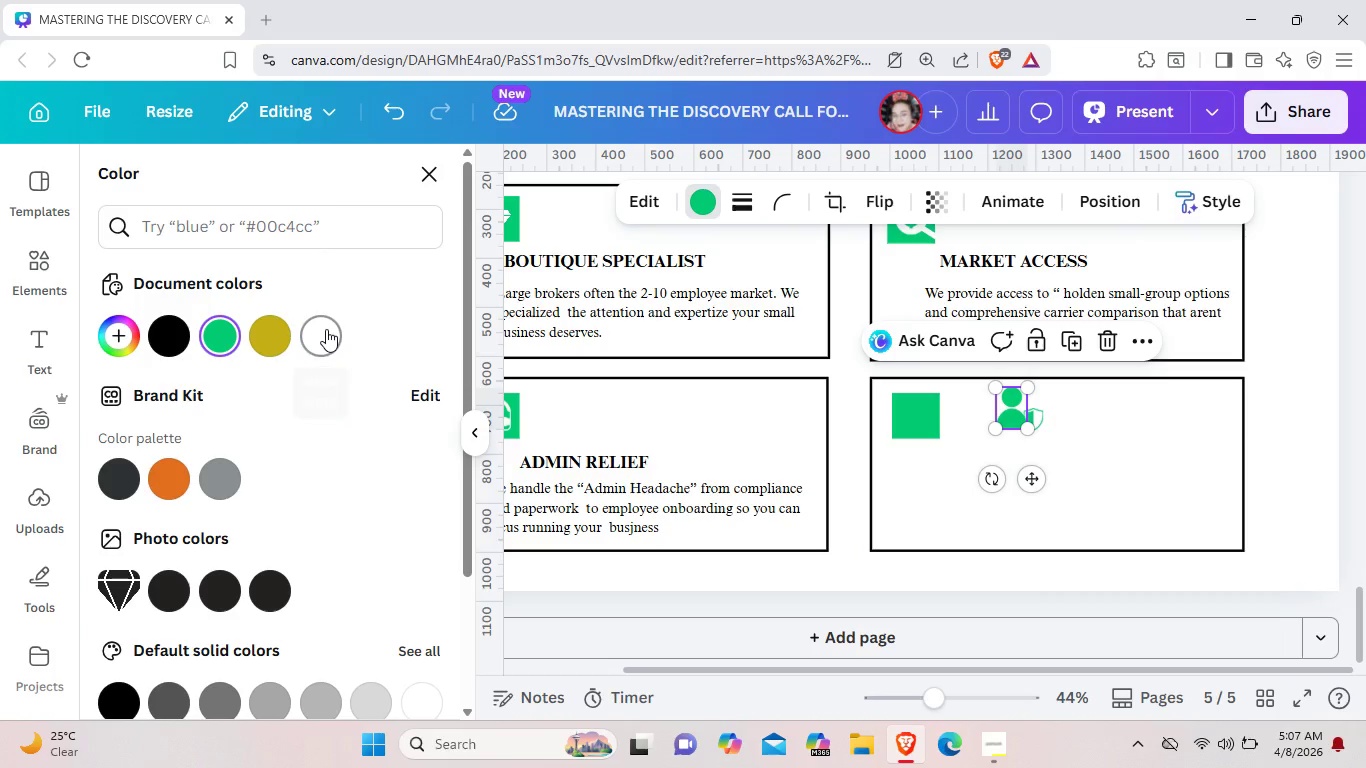 
left_click([326, 329])
 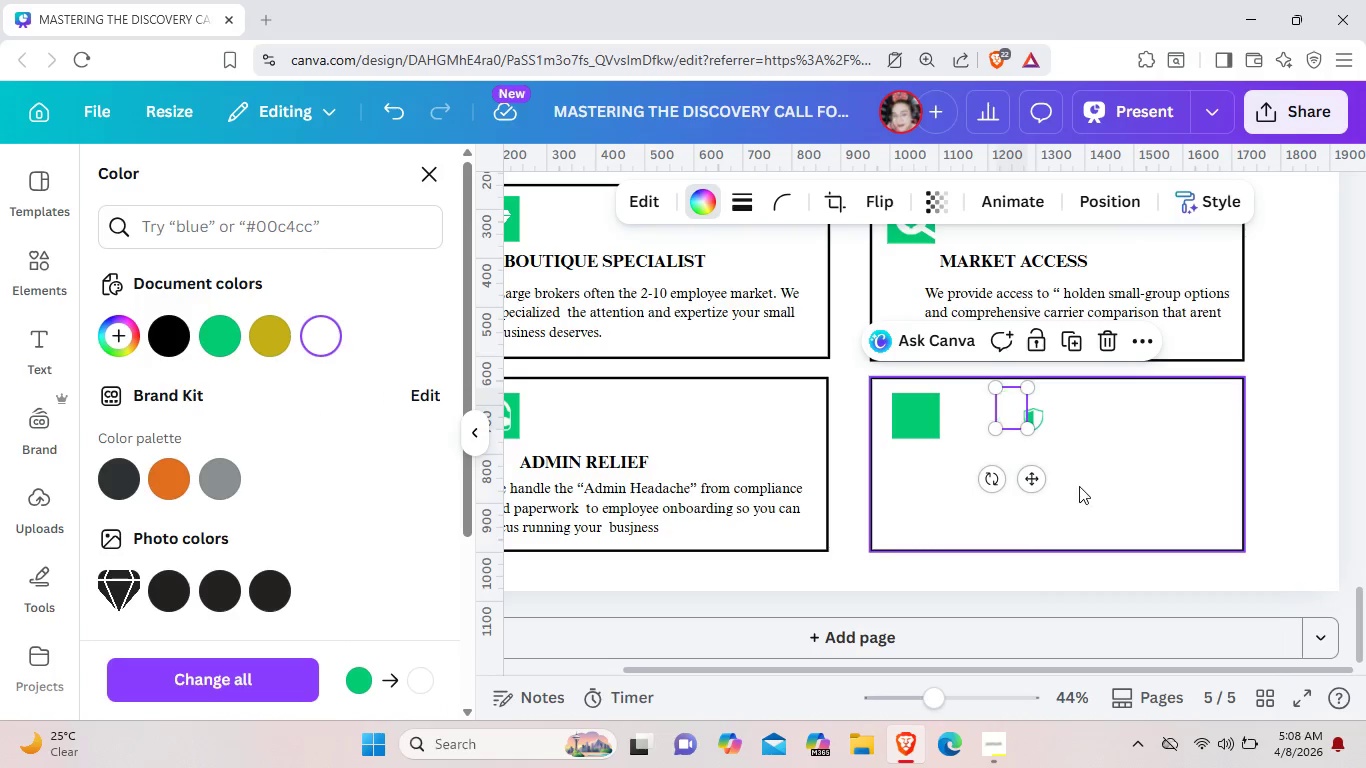 
left_click([1084, 480])
 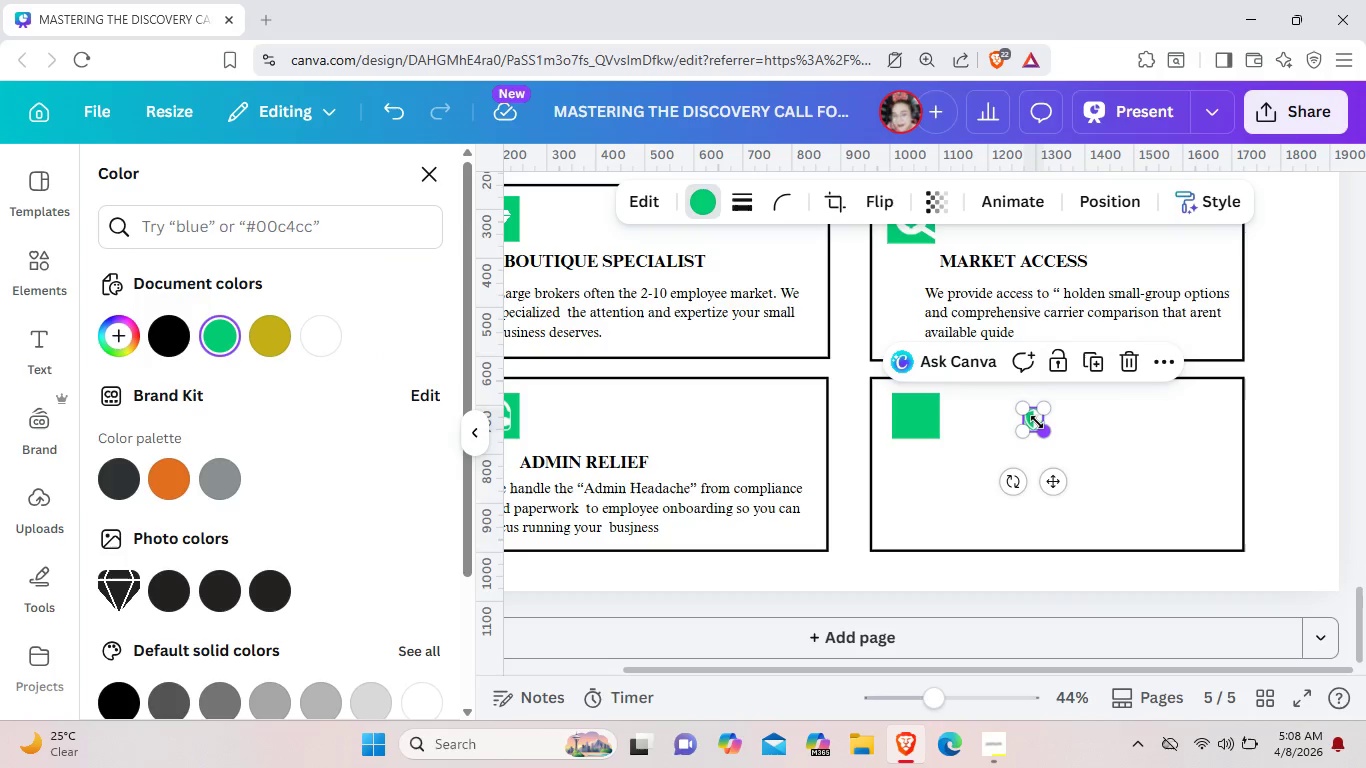 
left_click([1037, 422])
 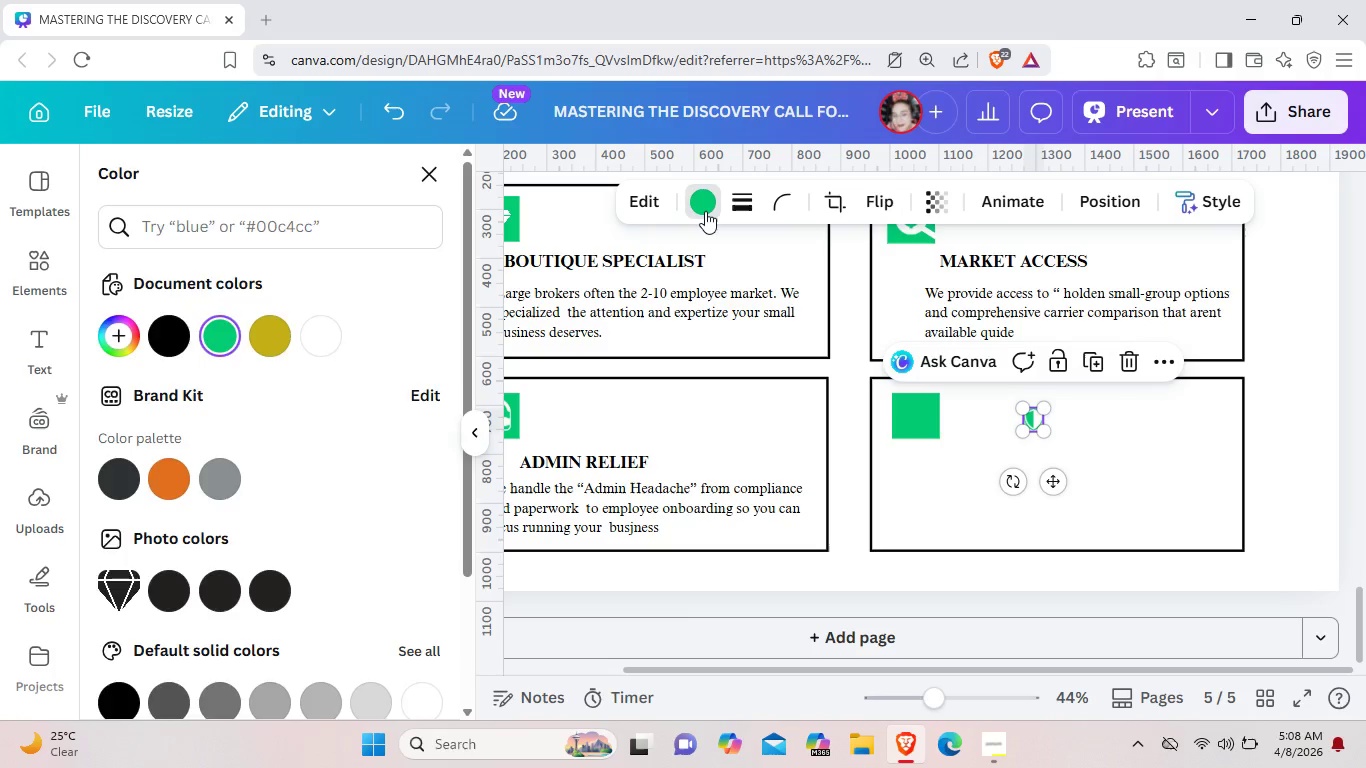 
left_click([705, 211])
 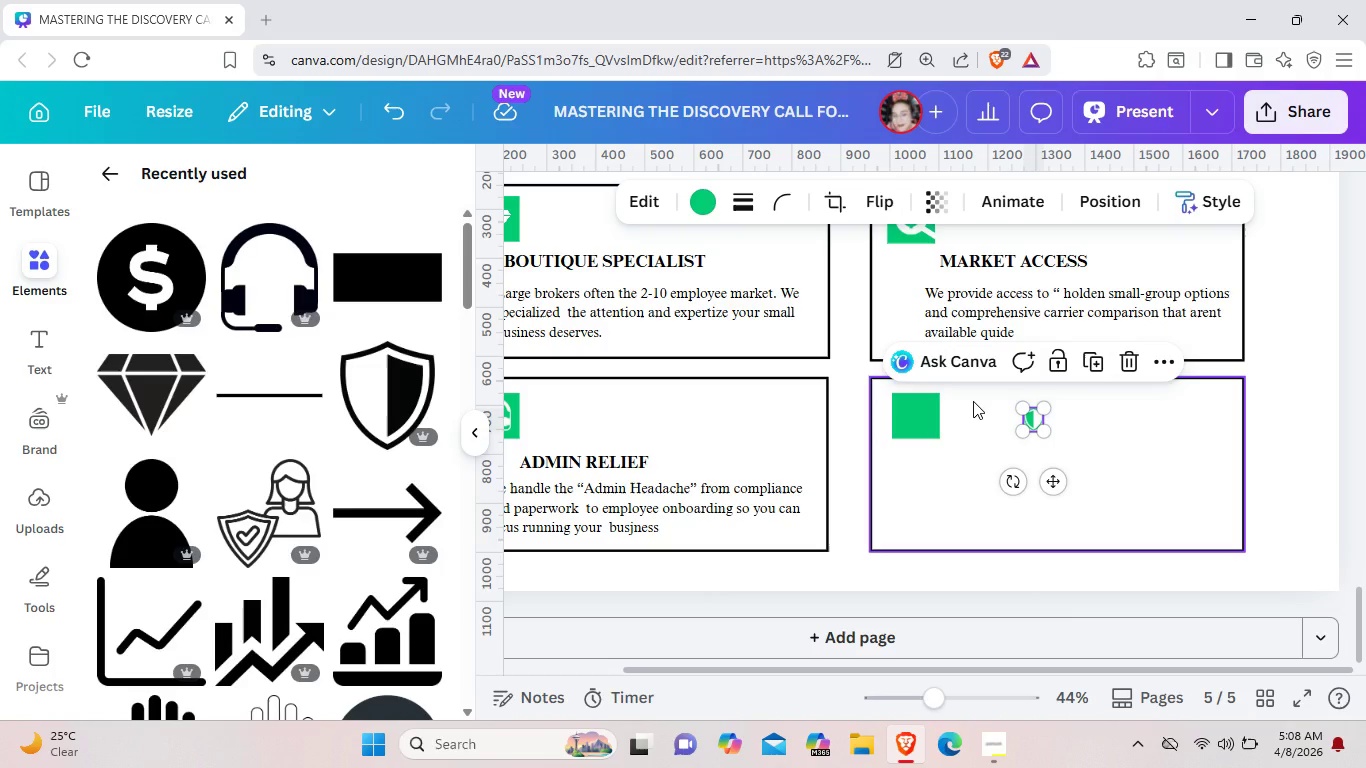 
wait(7.83)
 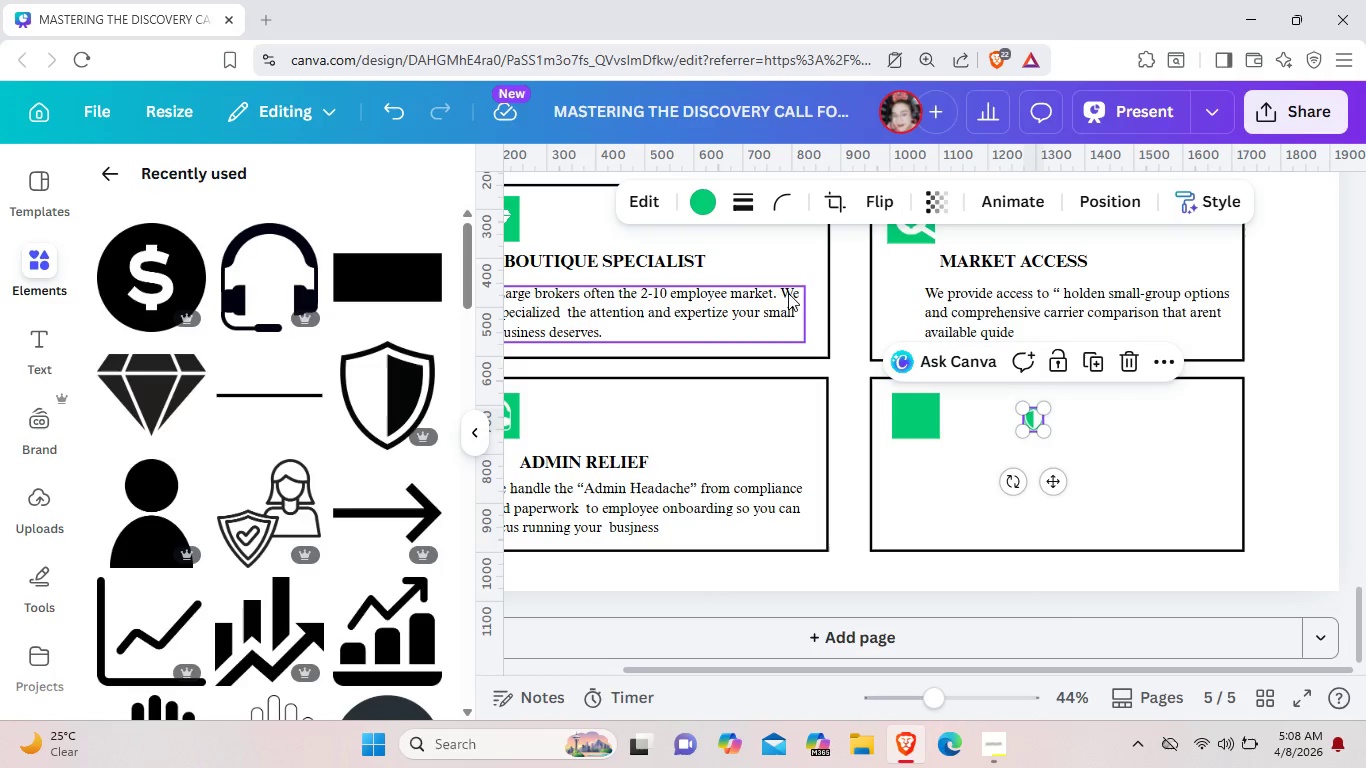 
left_click([704, 200])
 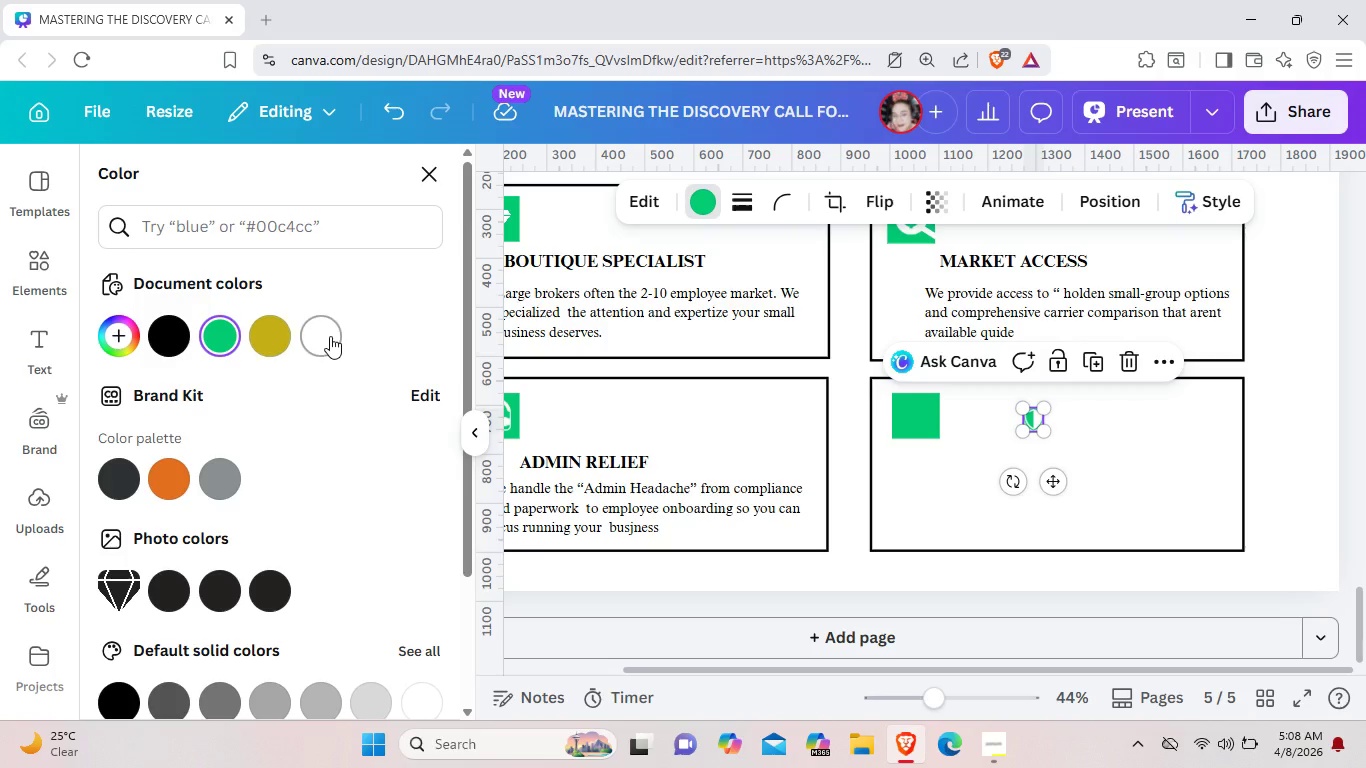 
left_click([330, 336])
 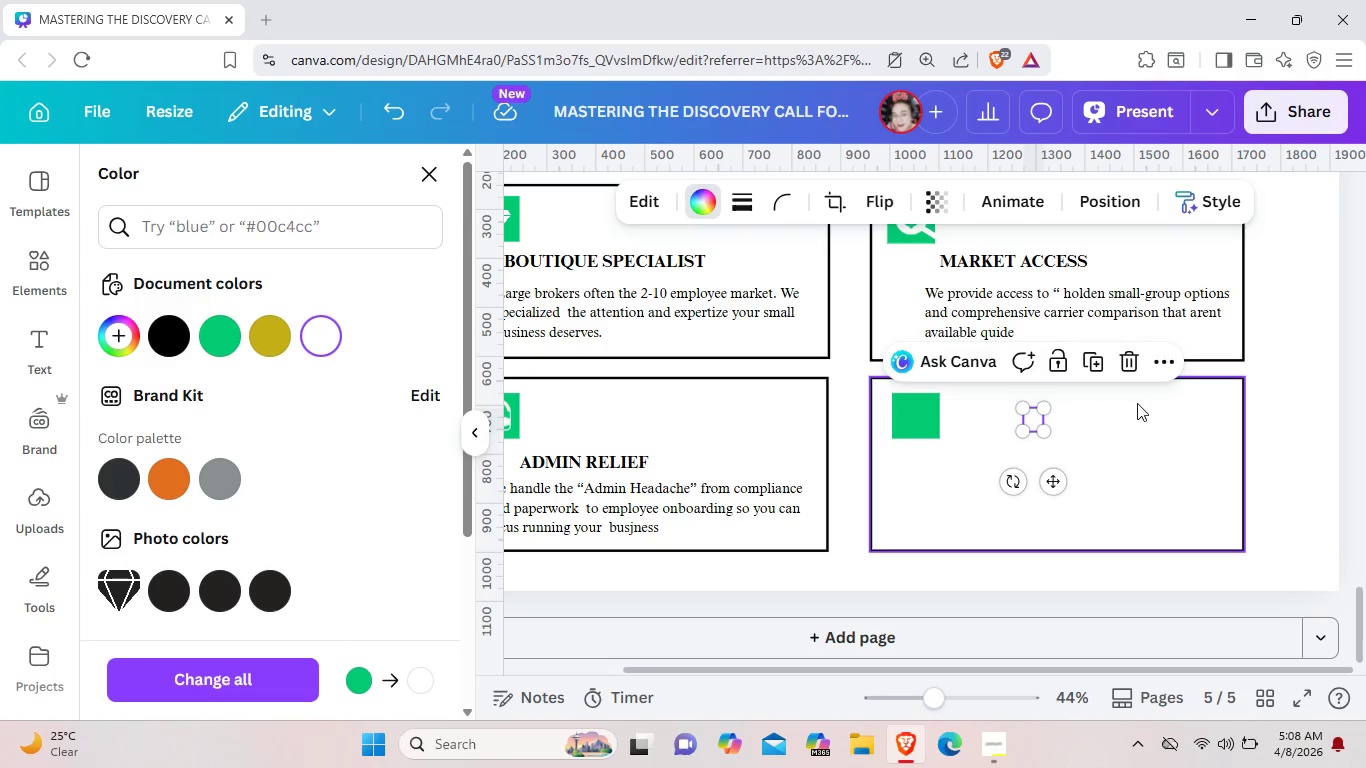 
left_click([1137, 403])
 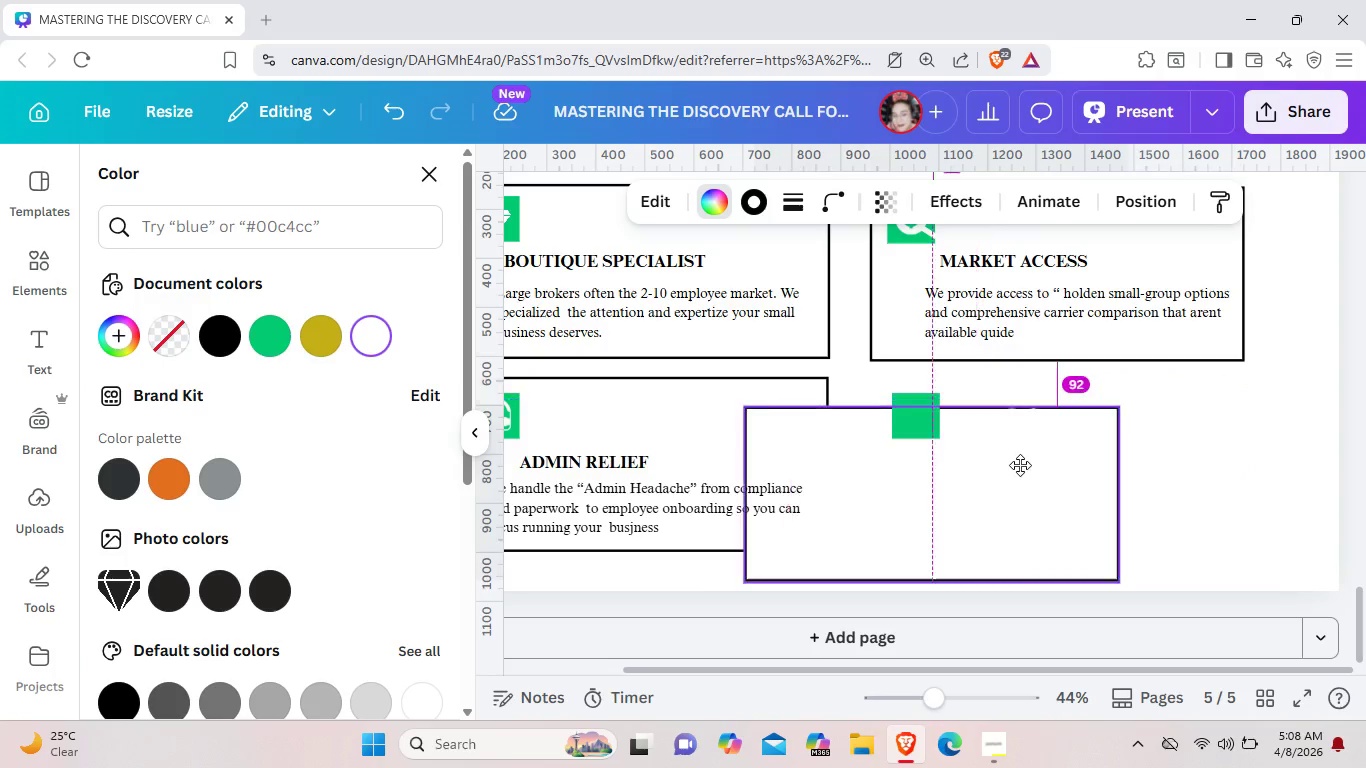 
left_click_drag(start_coordinate=[1168, 436], to_coordinate=[1179, 437])
 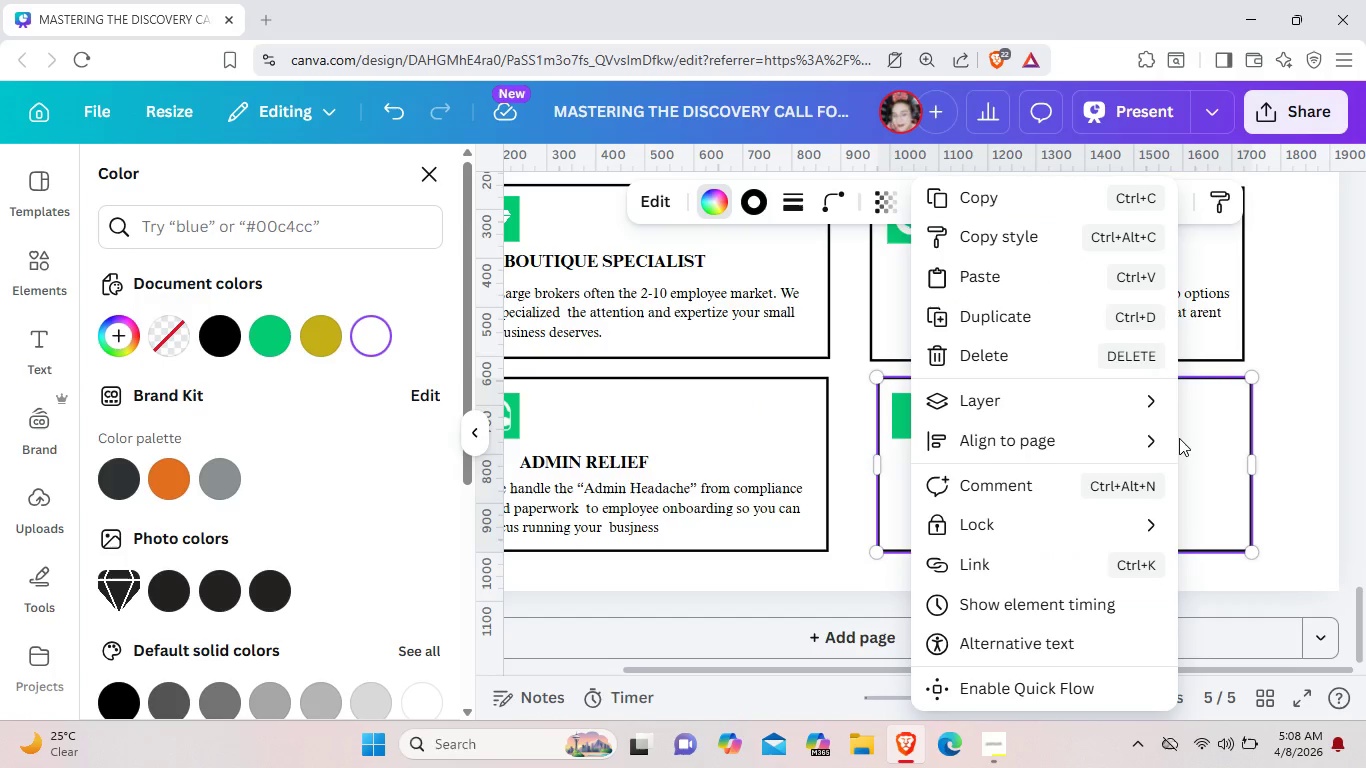 
right_click([1179, 438])
 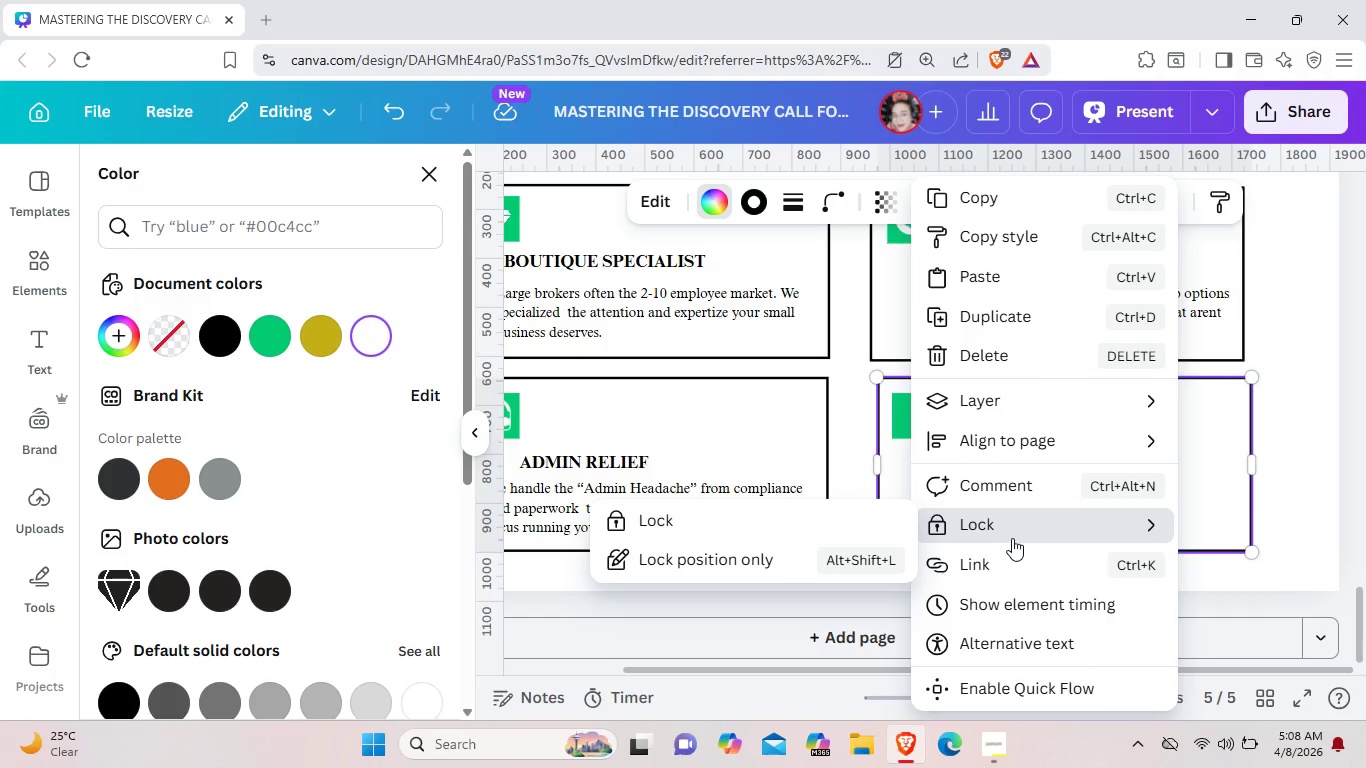 
wait(17.64)
 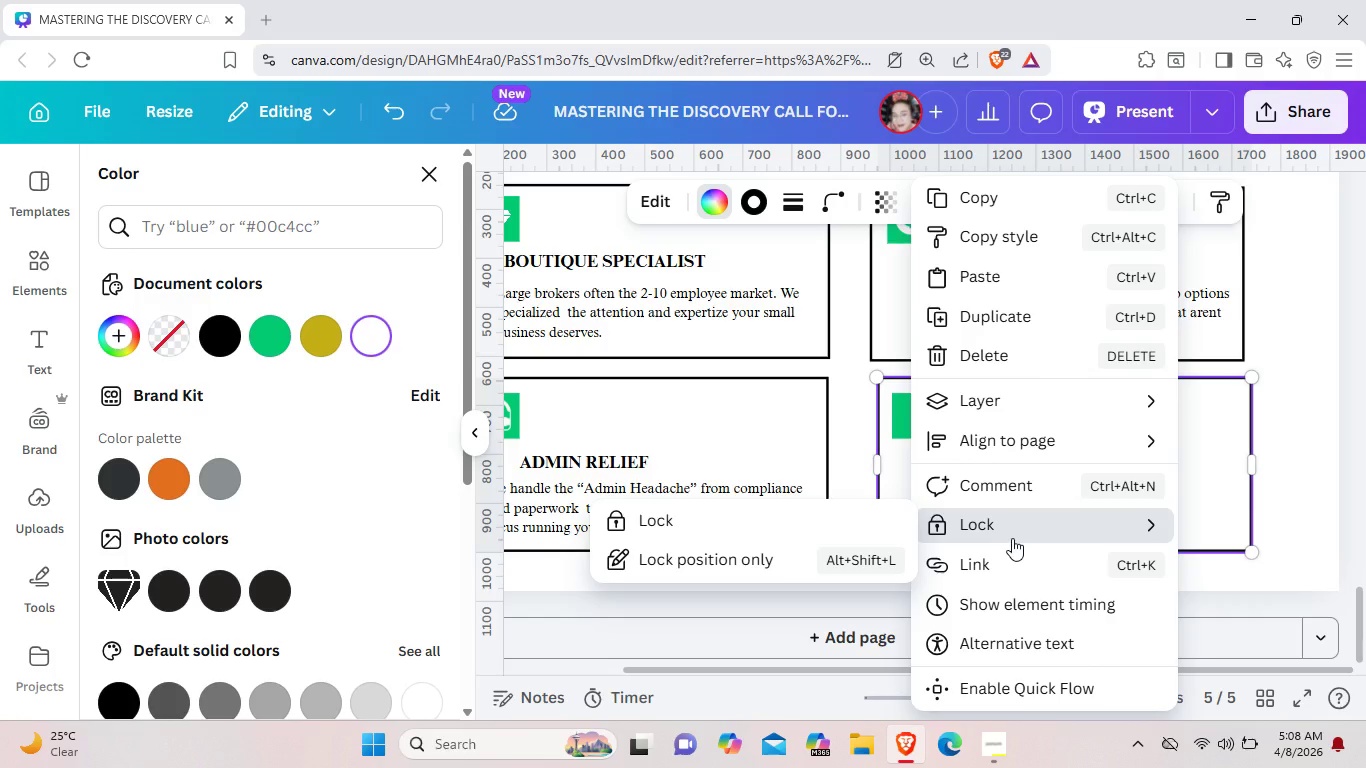 
left_click([852, 568])
 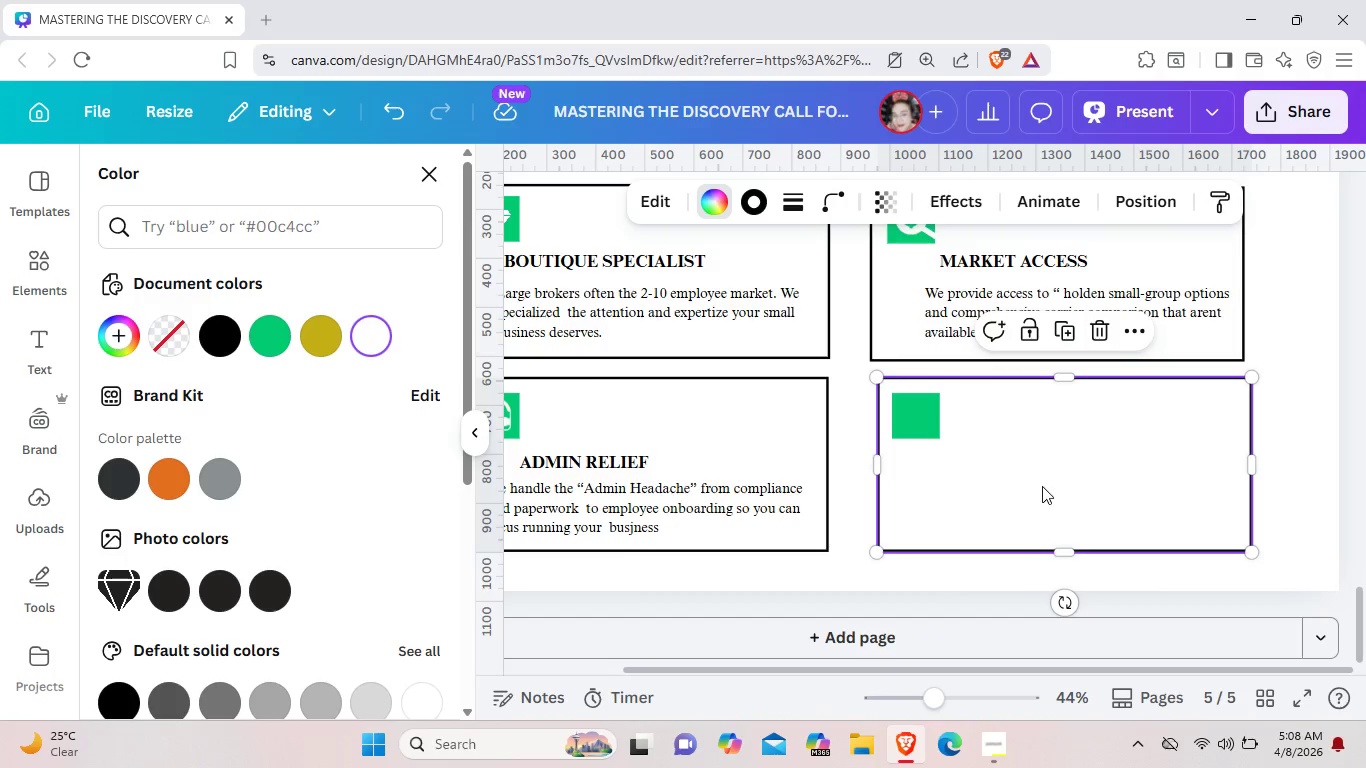 
left_click([1042, 486])
 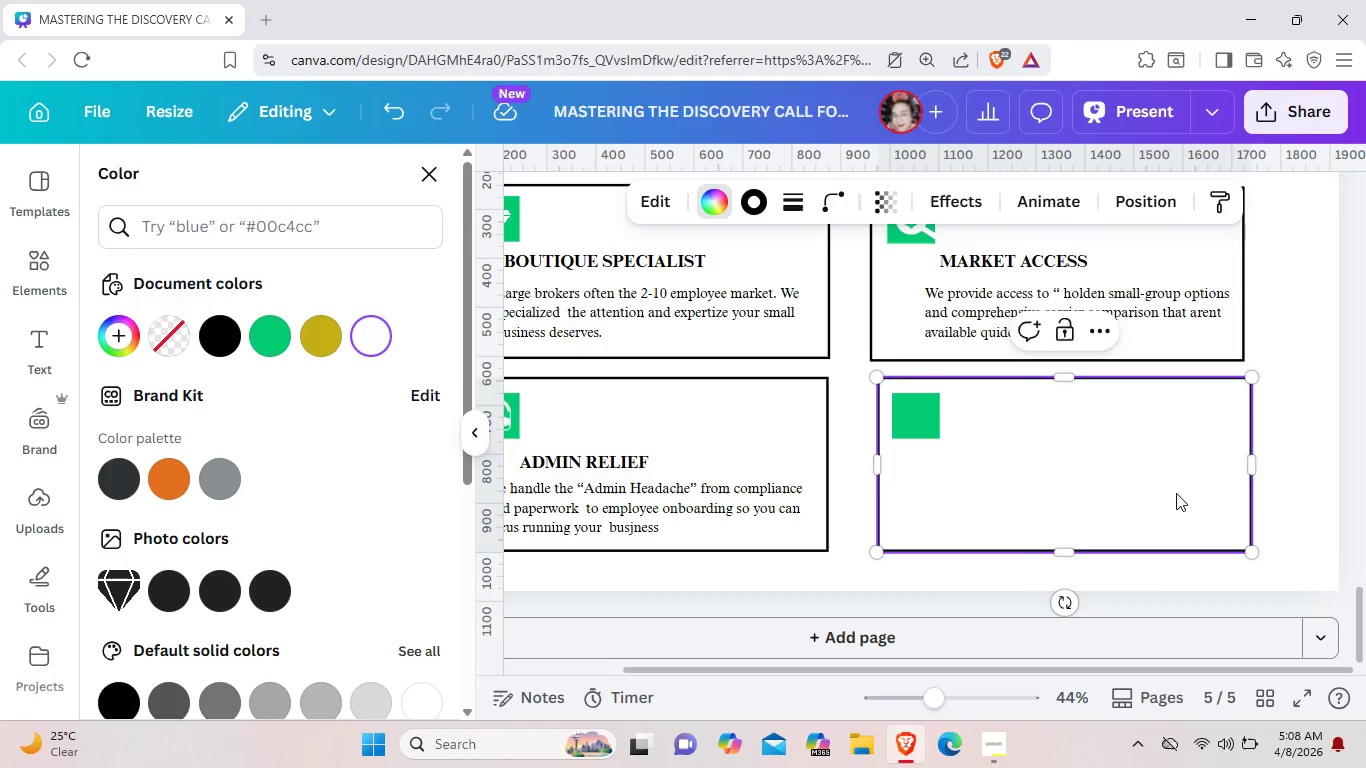 
left_click_drag(start_coordinate=[1176, 493], to_coordinate=[1169, 492])
 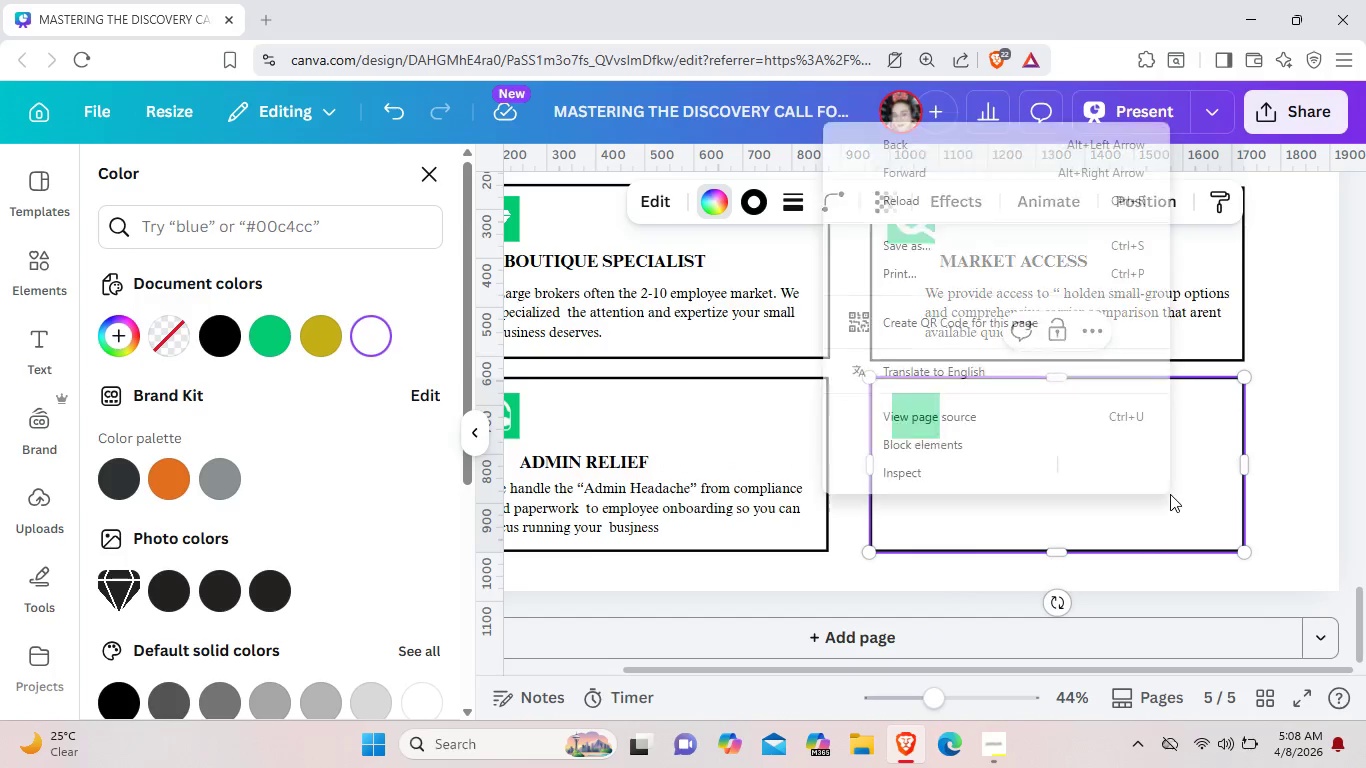 
right_click([1170, 494])
 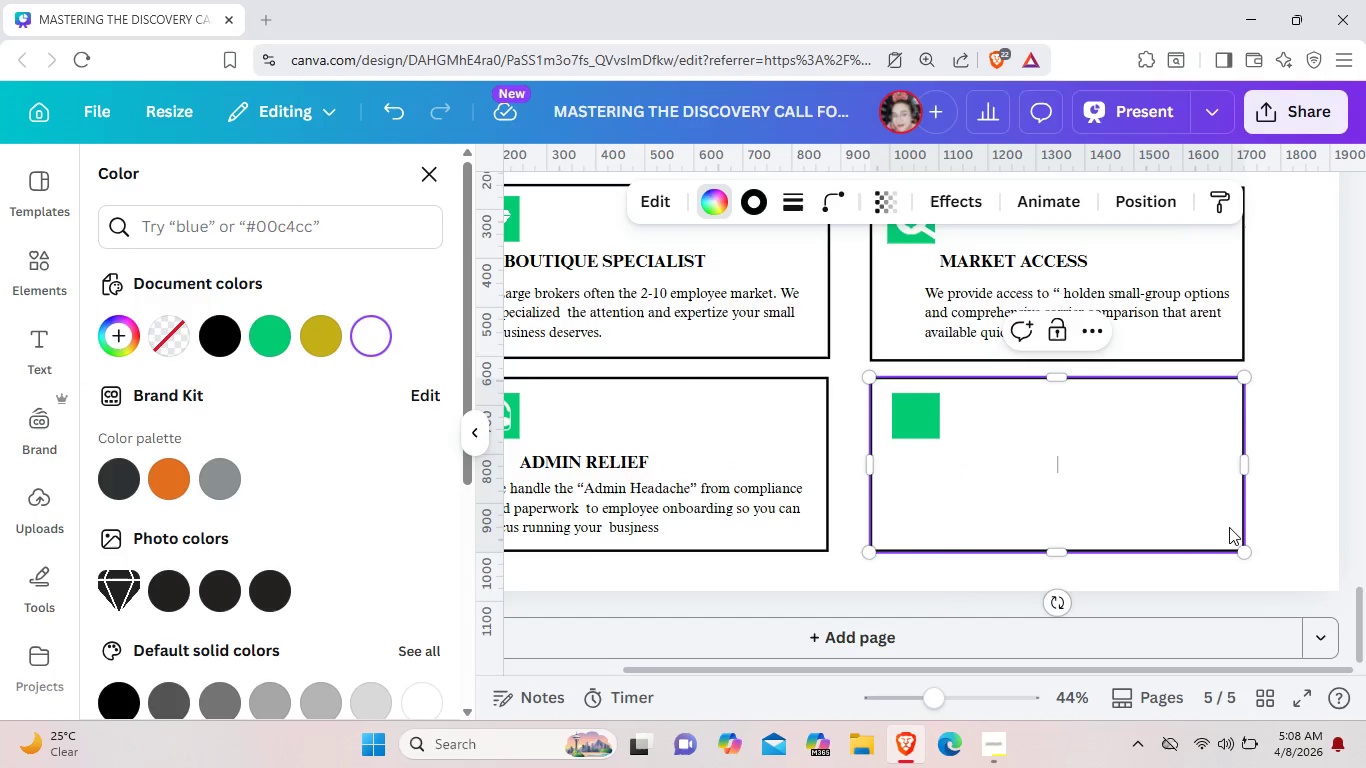 
left_click([1229, 527])
 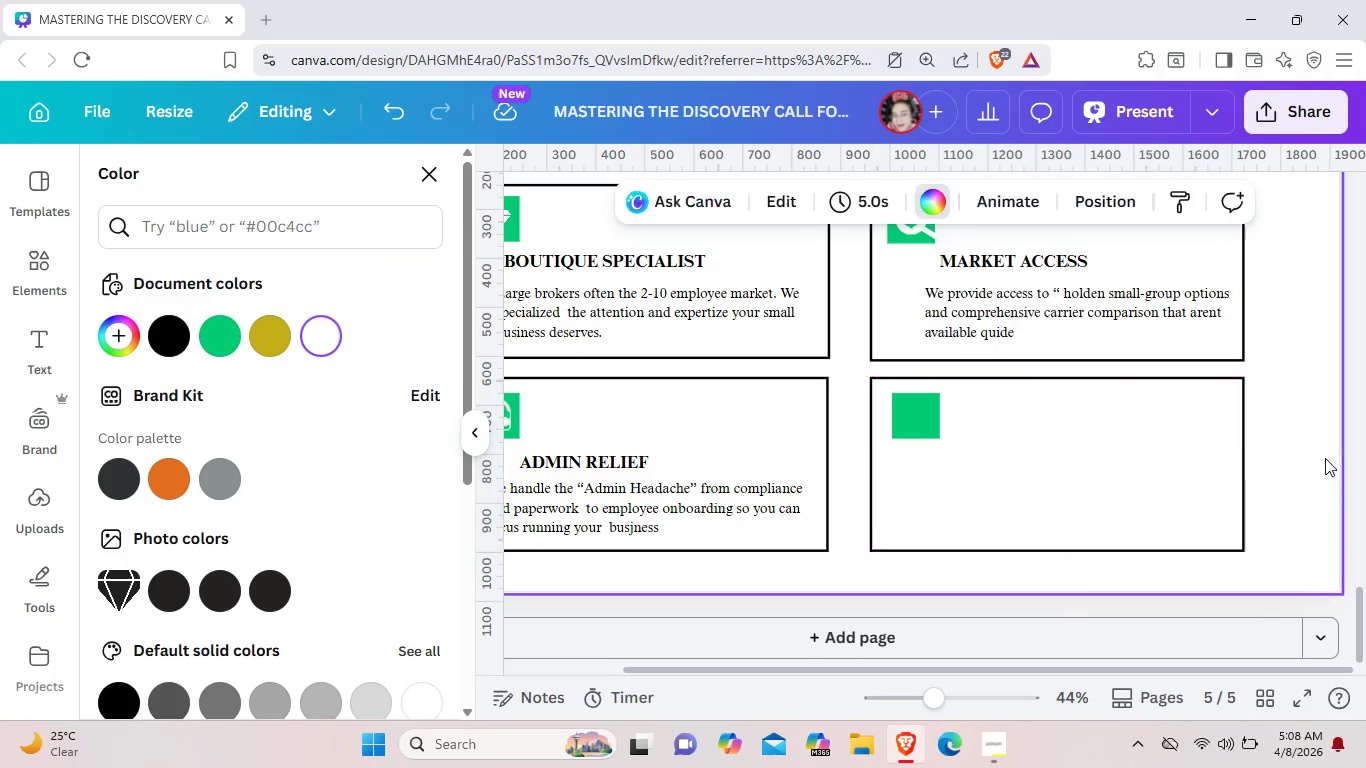 
left_click([1169, 438])
 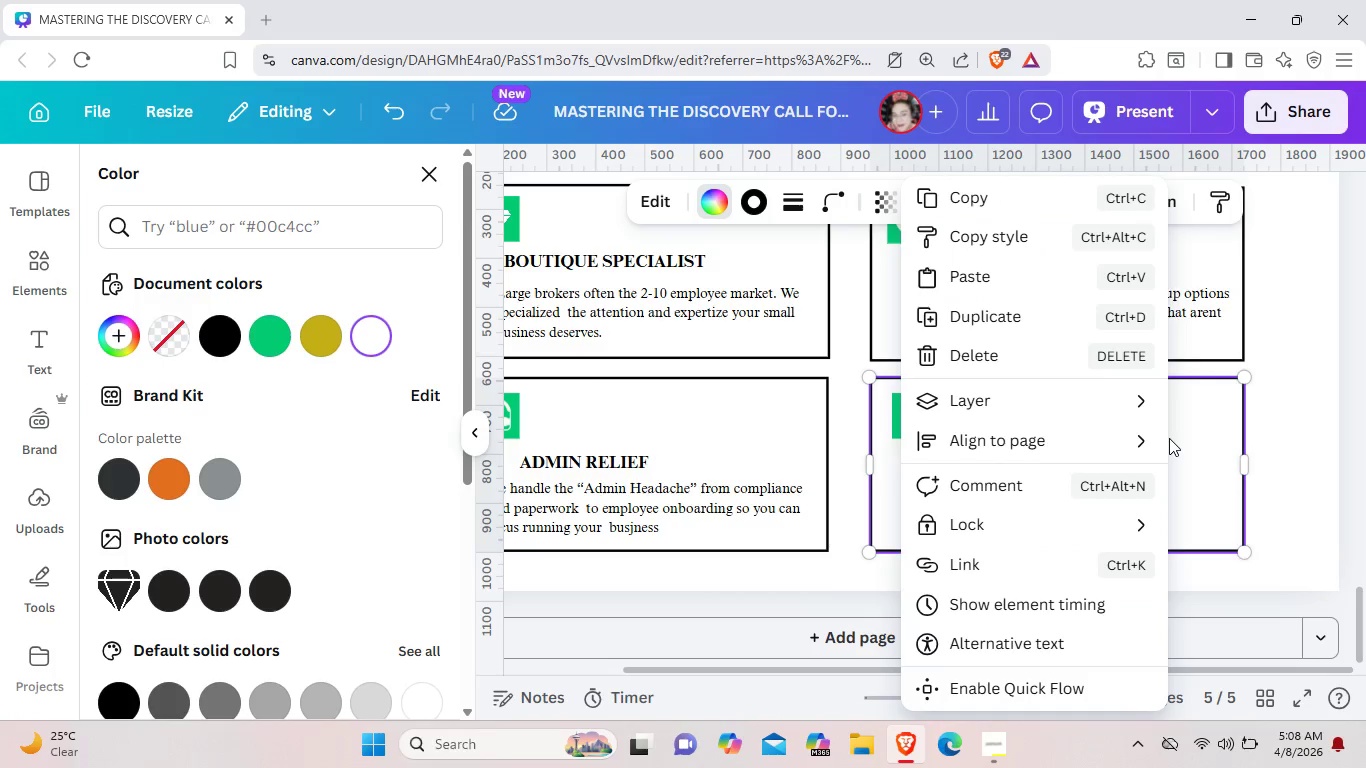 
right_click([1169, 438])
 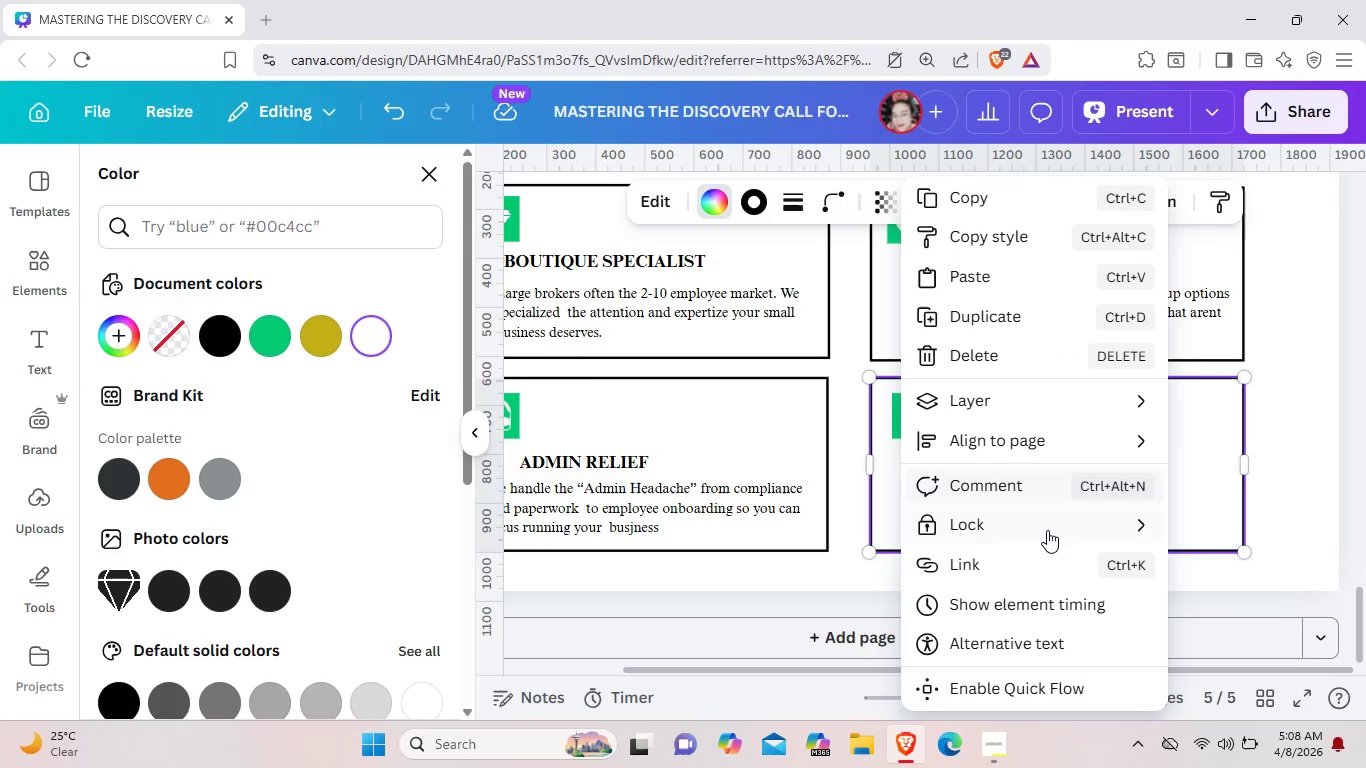 
mouse_move([1027, 528])
 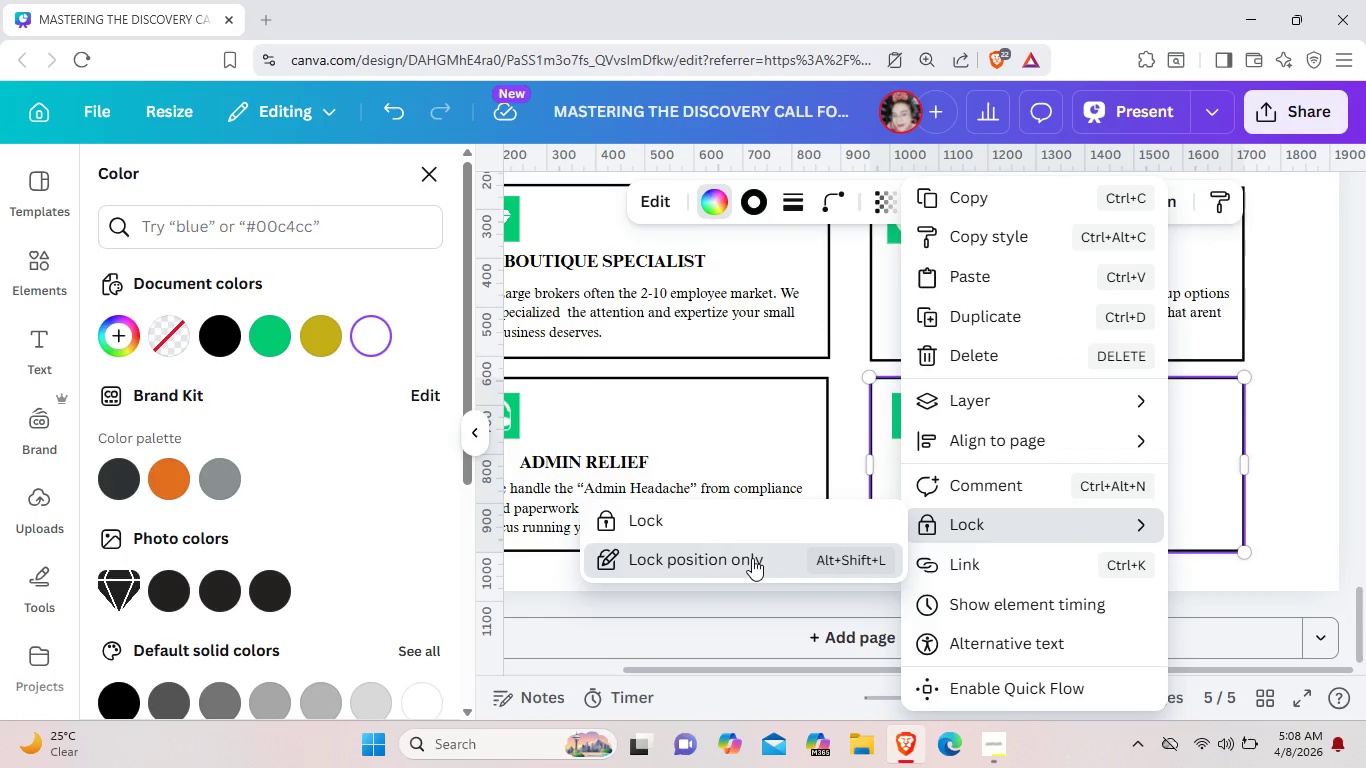 
left_click([752, 558])
 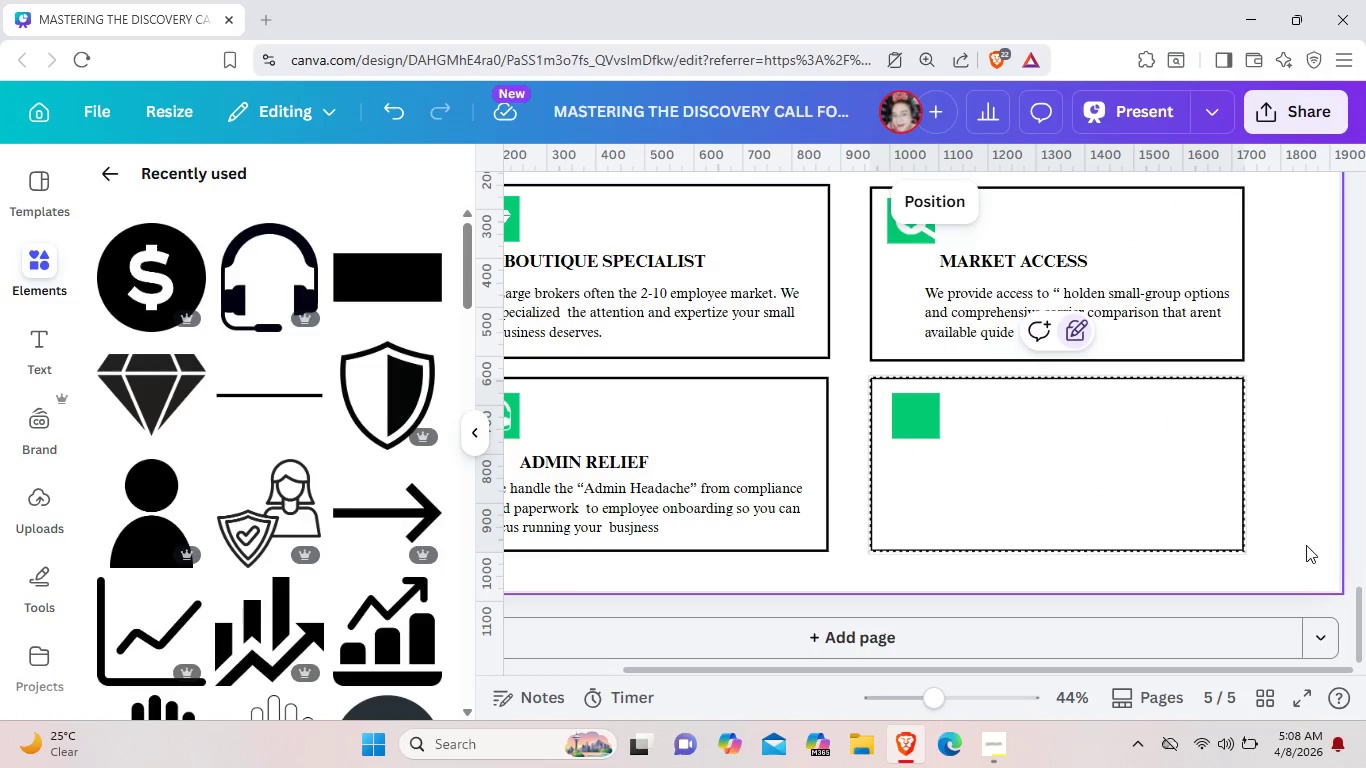 
left_click([1306, 545])
 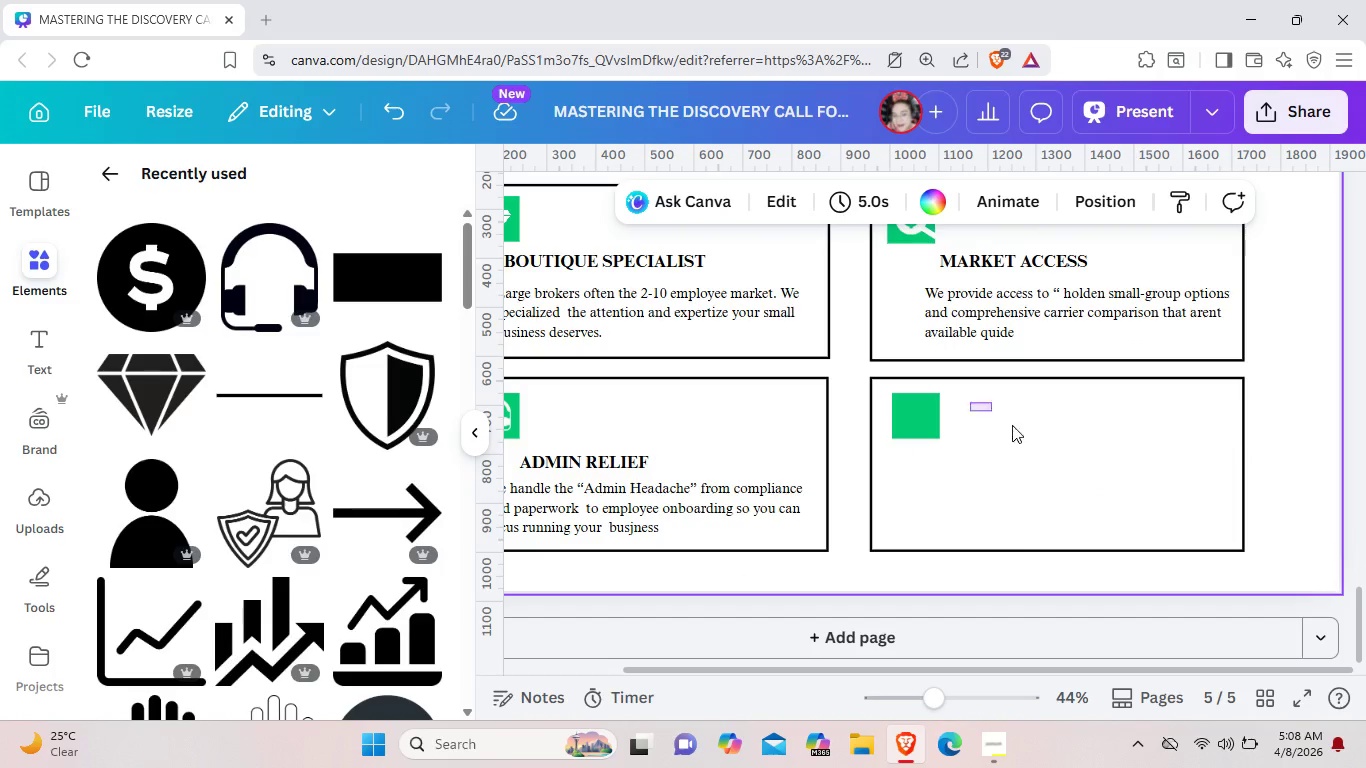 
left_click_drag(start_coordinate=[971, 403], to_coordinate=[1091, 489])
 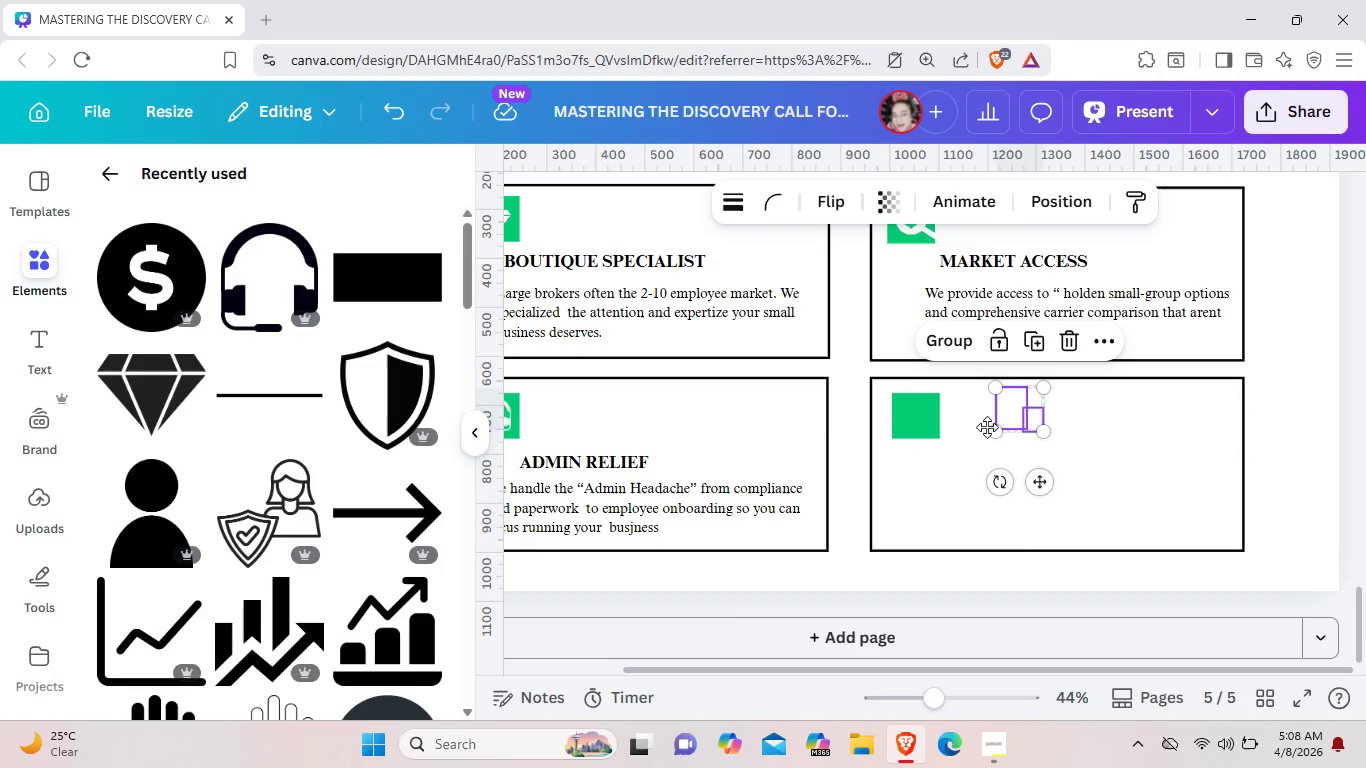 
left_click_drag(start_coordinate=[1033, 427], to_coordinate=[930, 430])
 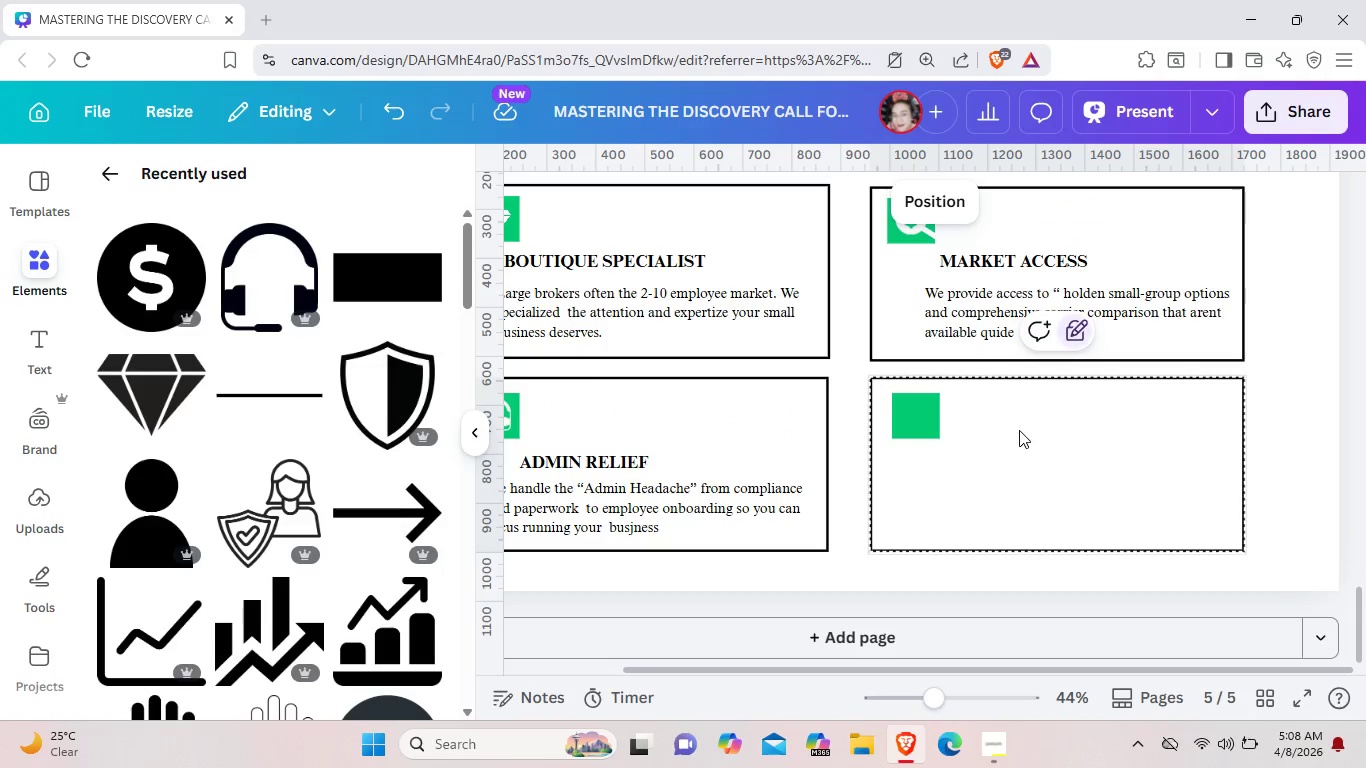 
left_click([1019, 430])
 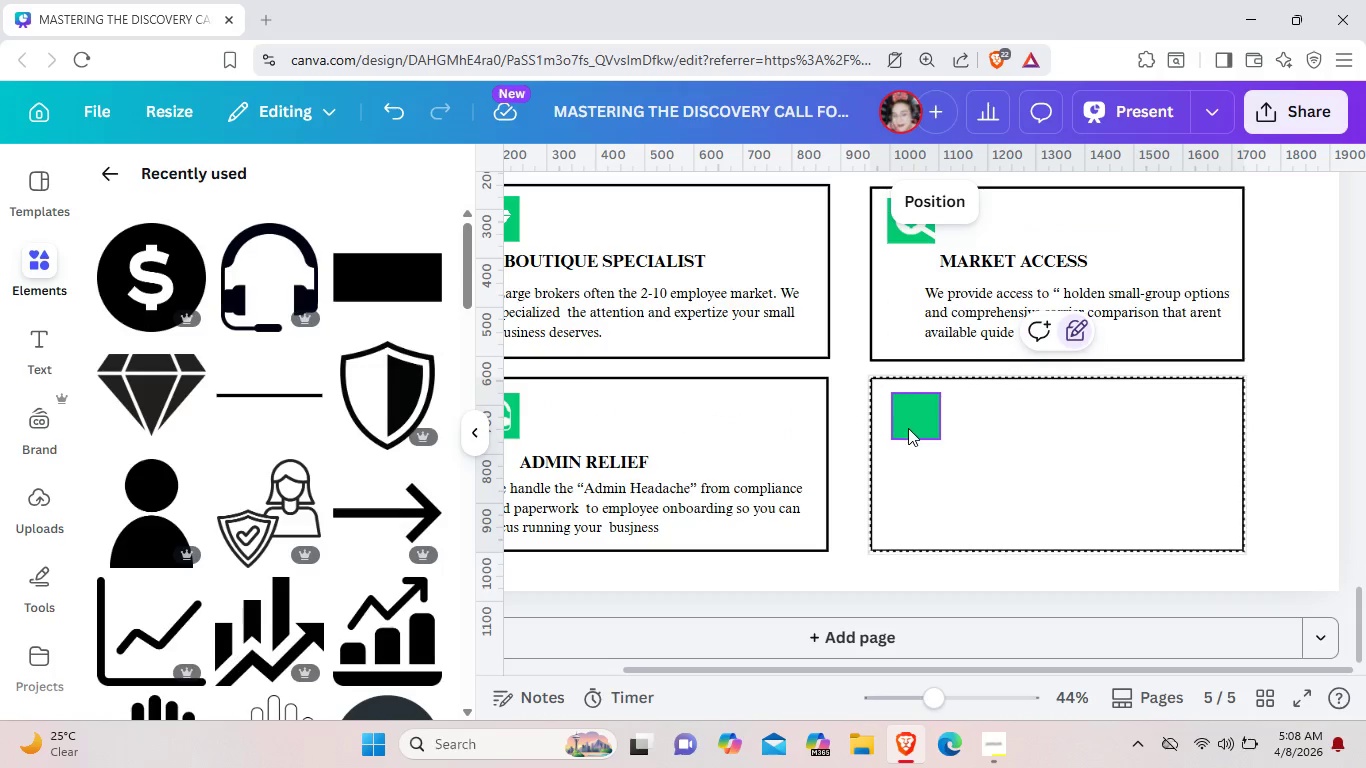 
left_click([908, 428])
 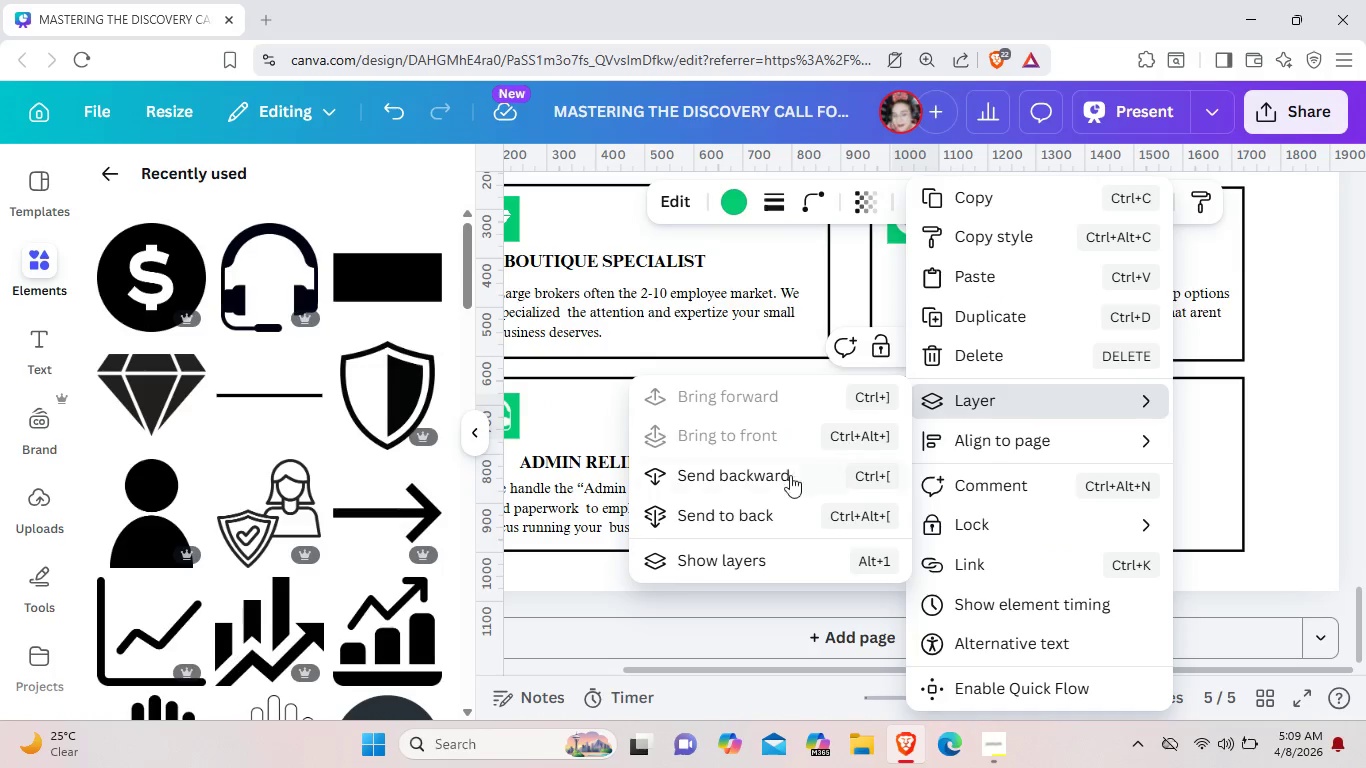 
left_click([776, 484])
 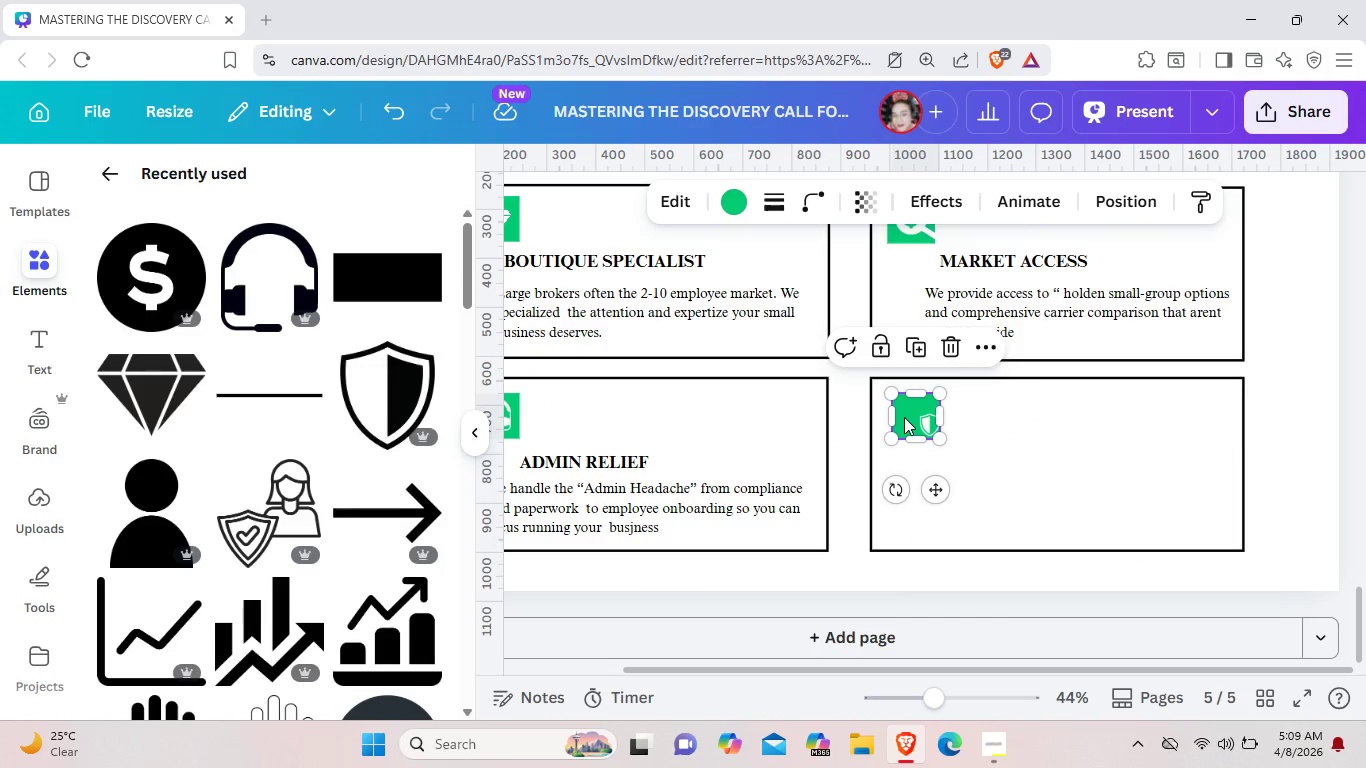 
right_click([904, 417])
 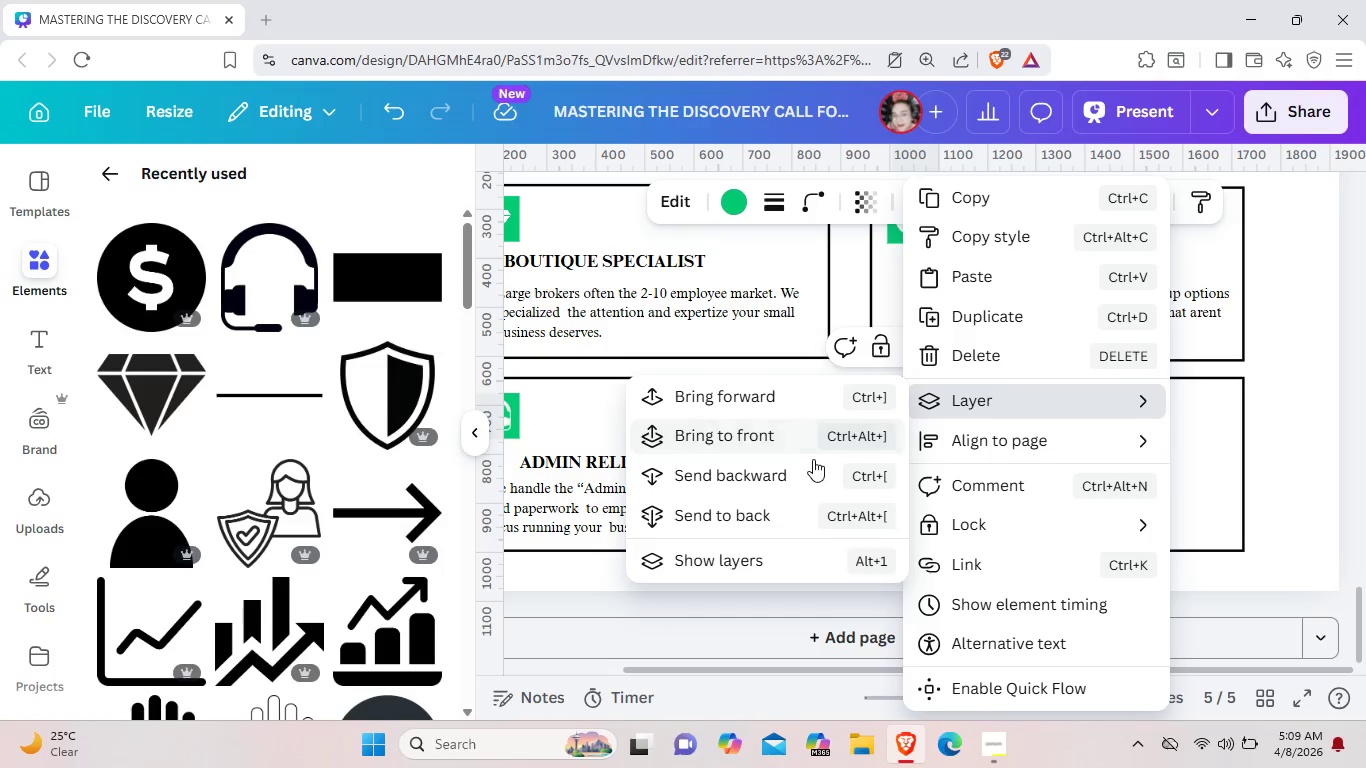 
left_click([810, 464])
 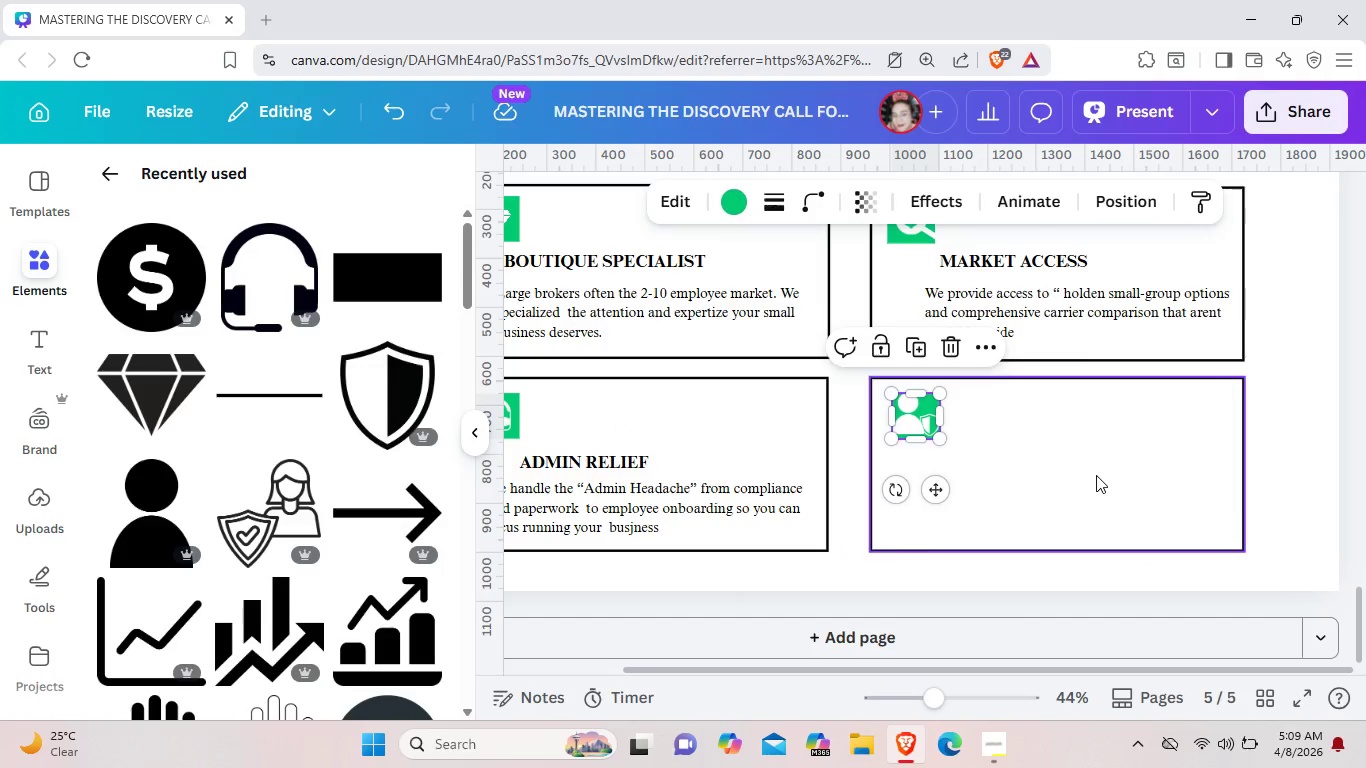 
left_click([1096, 475])
 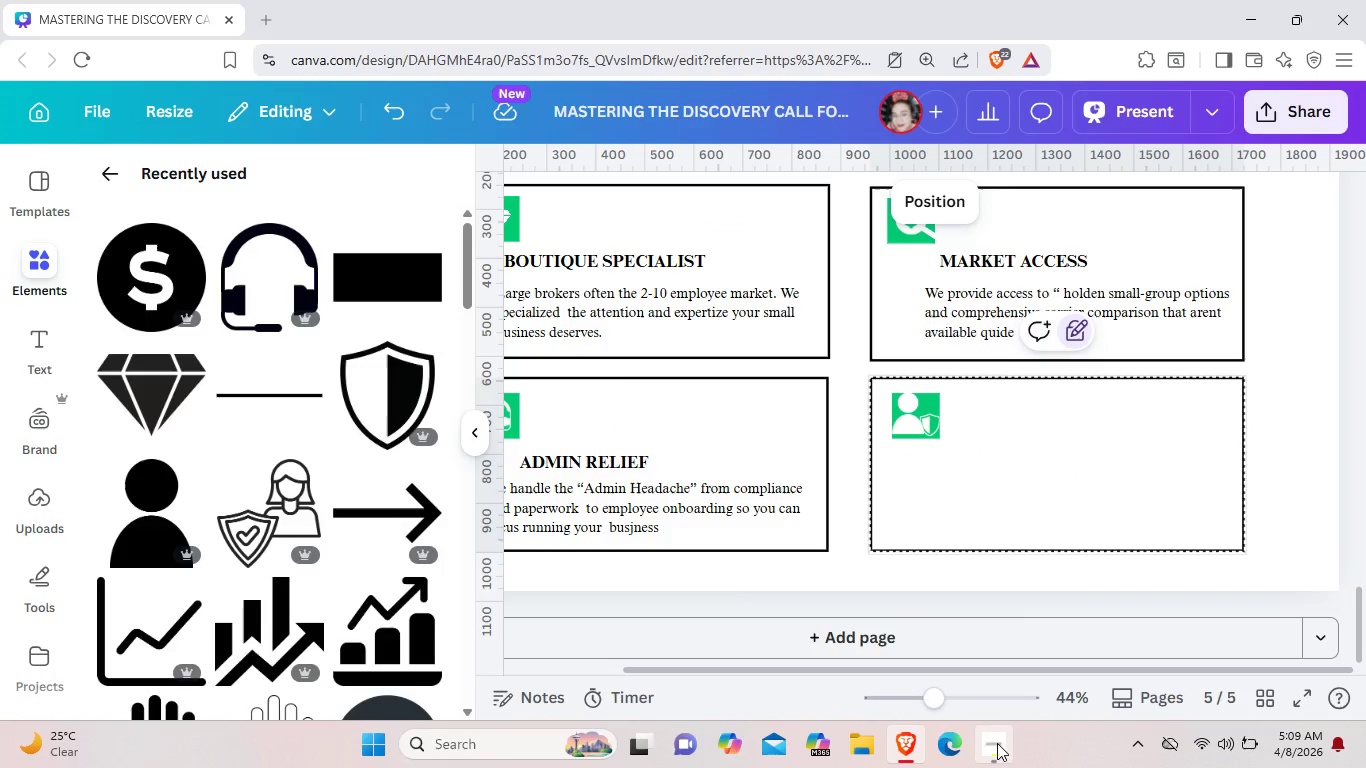 
left_click([997, 743])